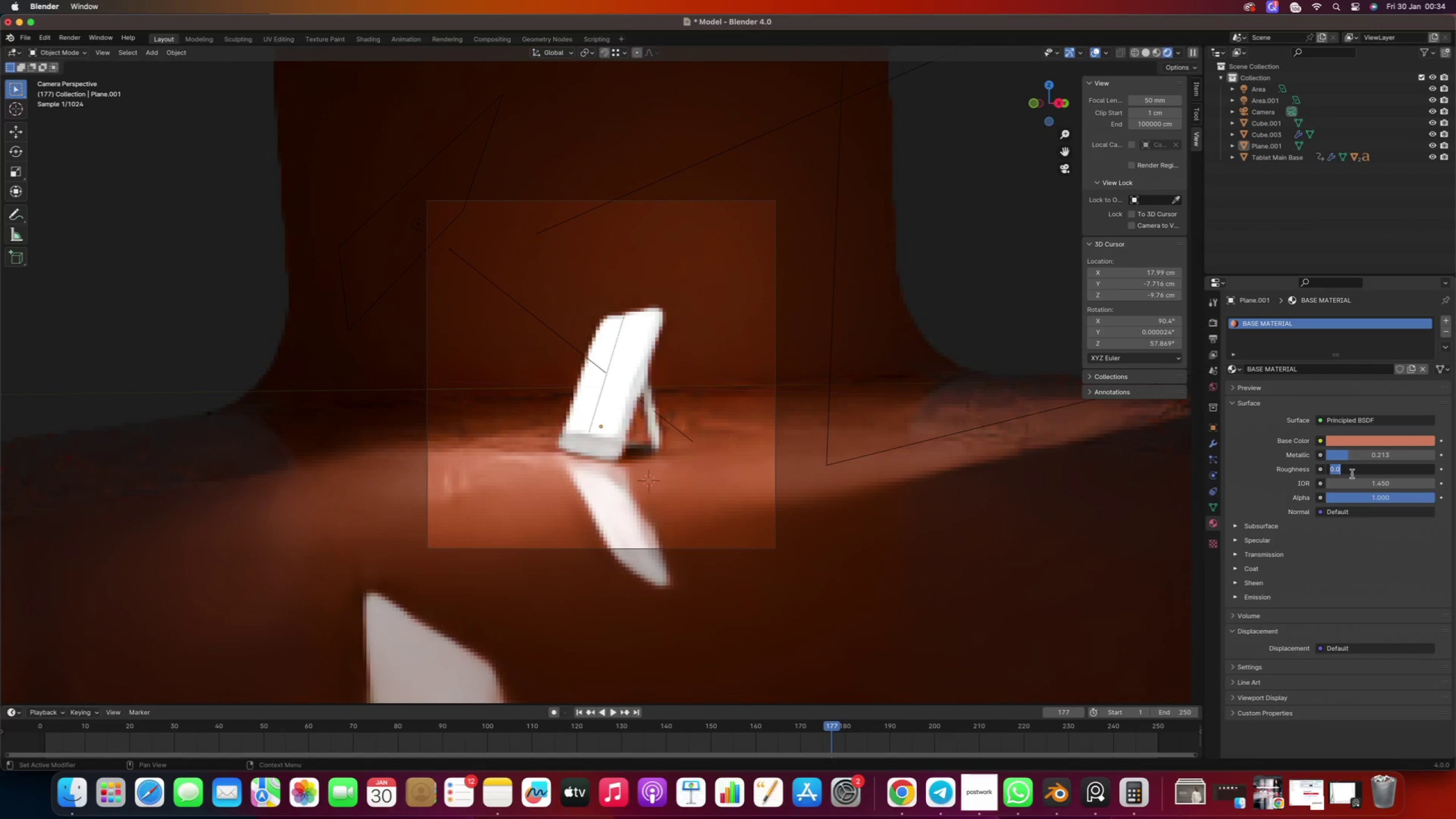 
key(Period)
 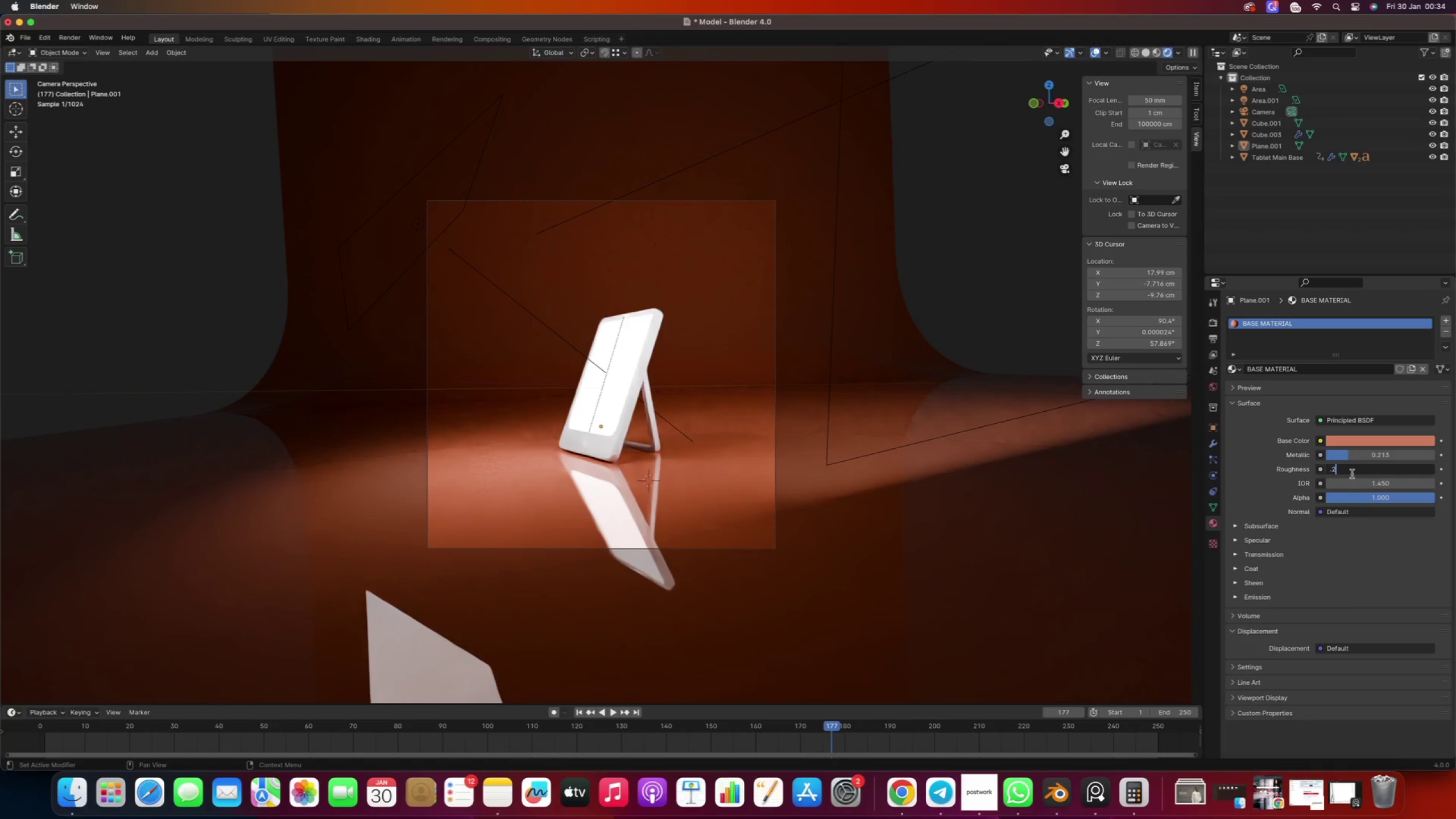 
key(2)
 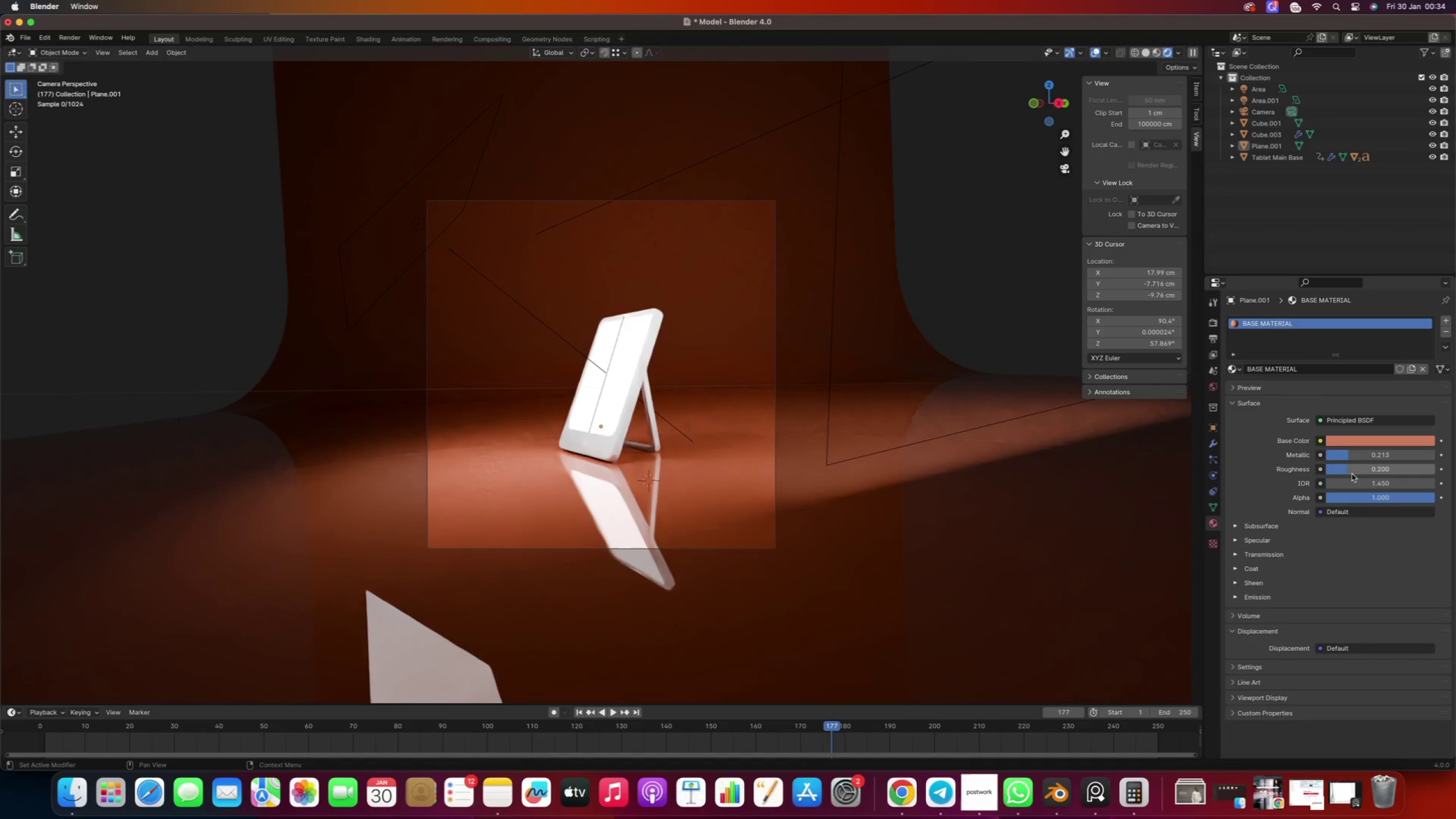 
key(Enter)
 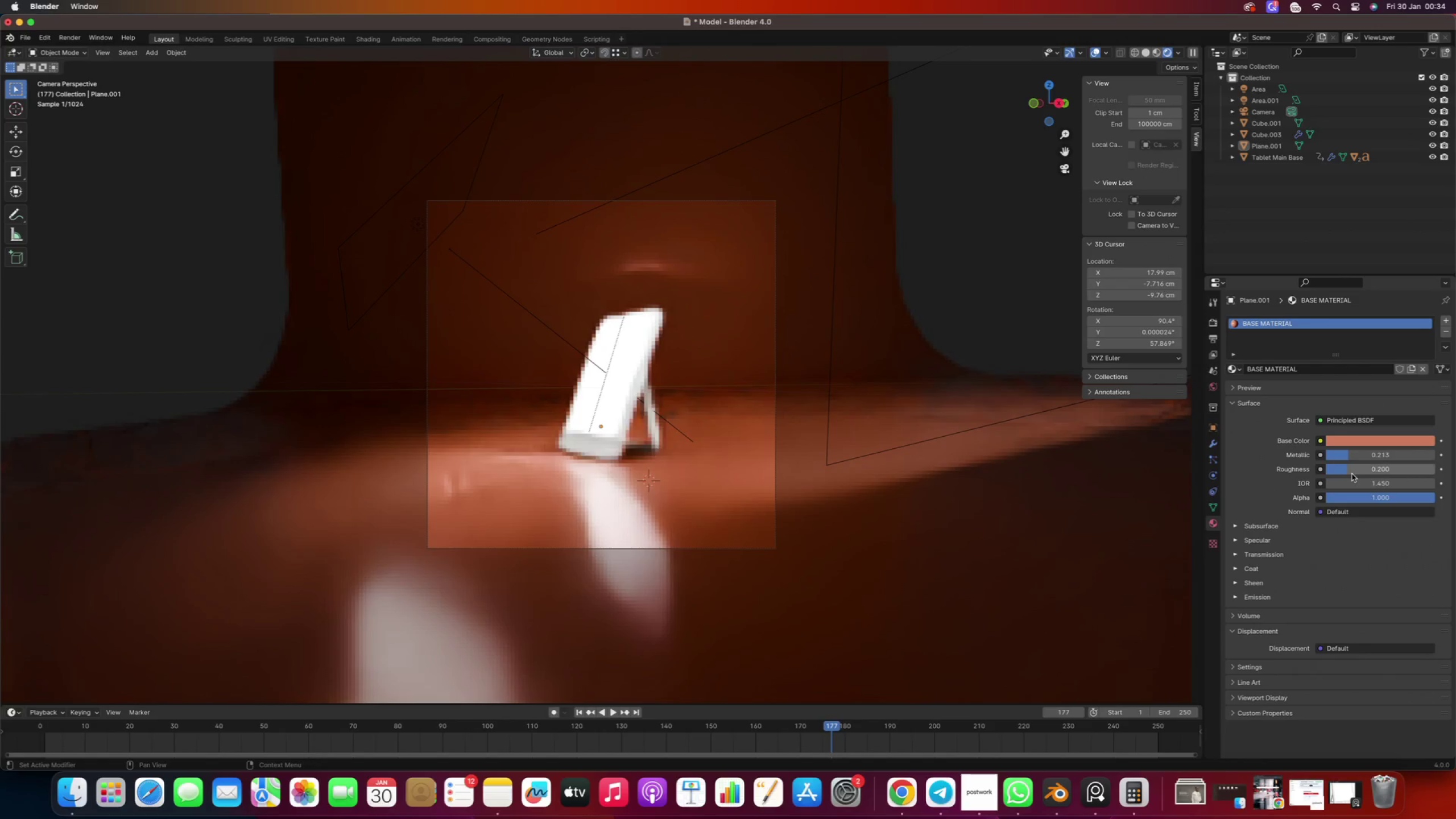 
wait(8.04)
 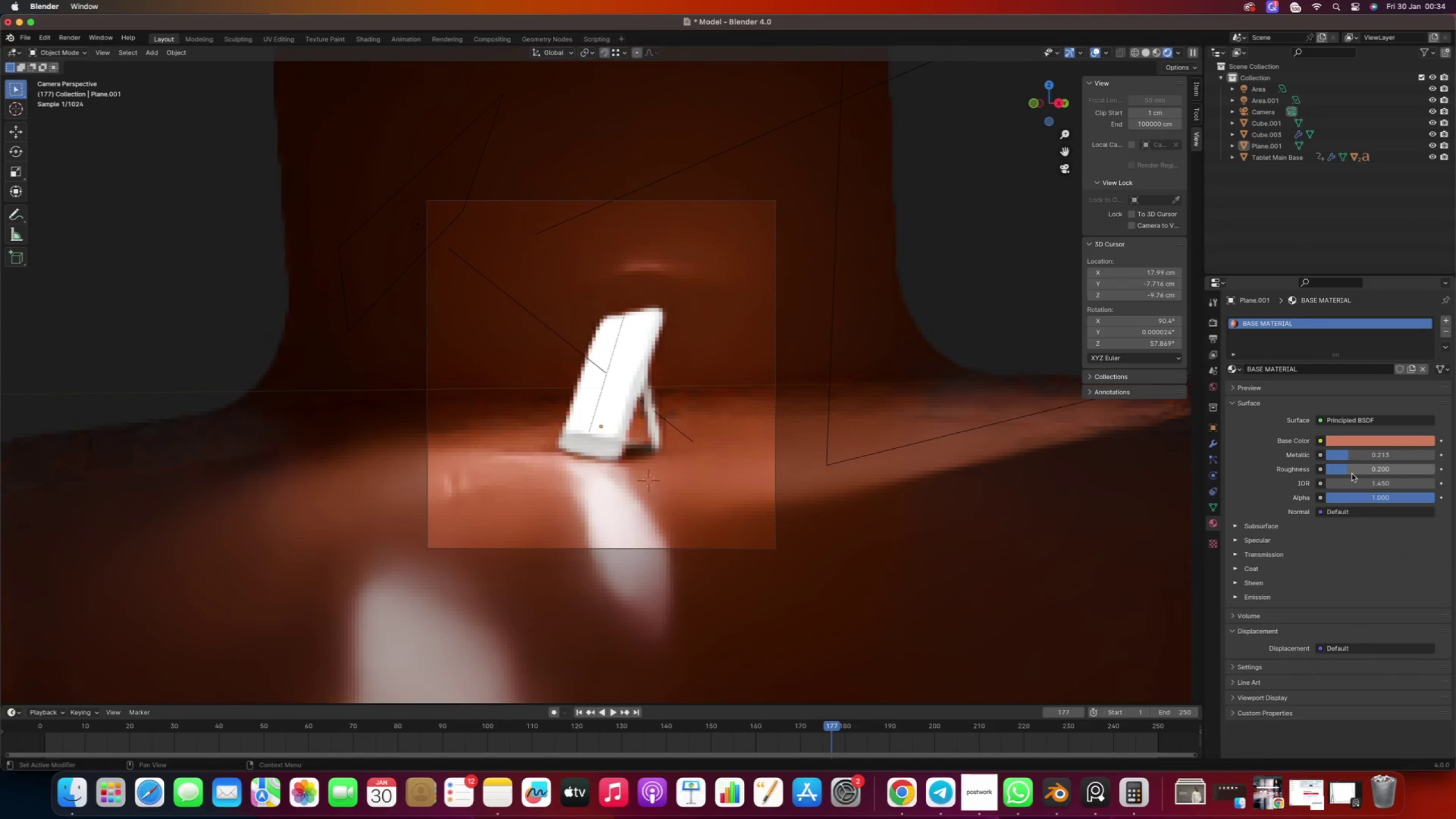 
left_click([1352, 474])
 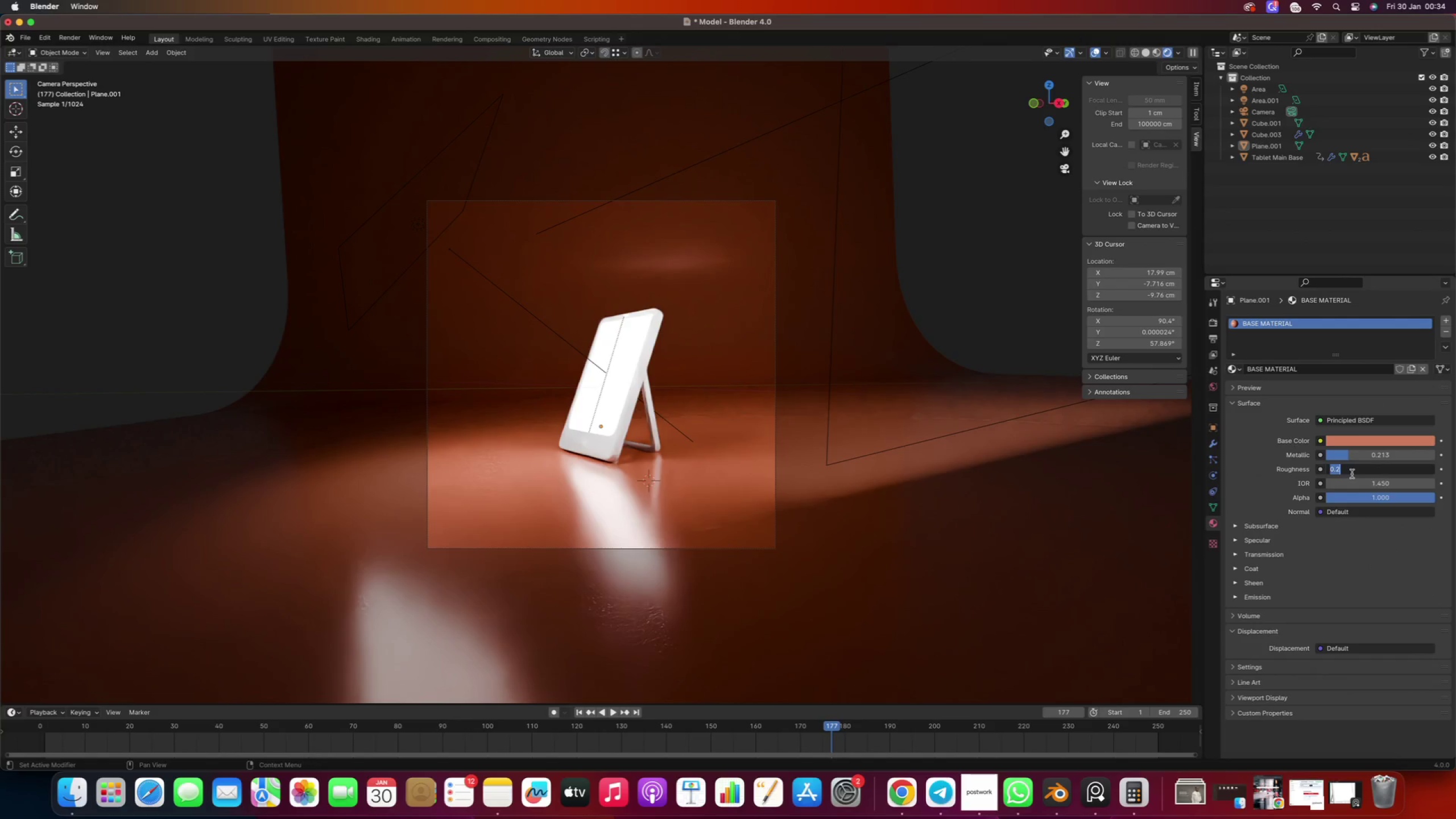 
key(Period)
 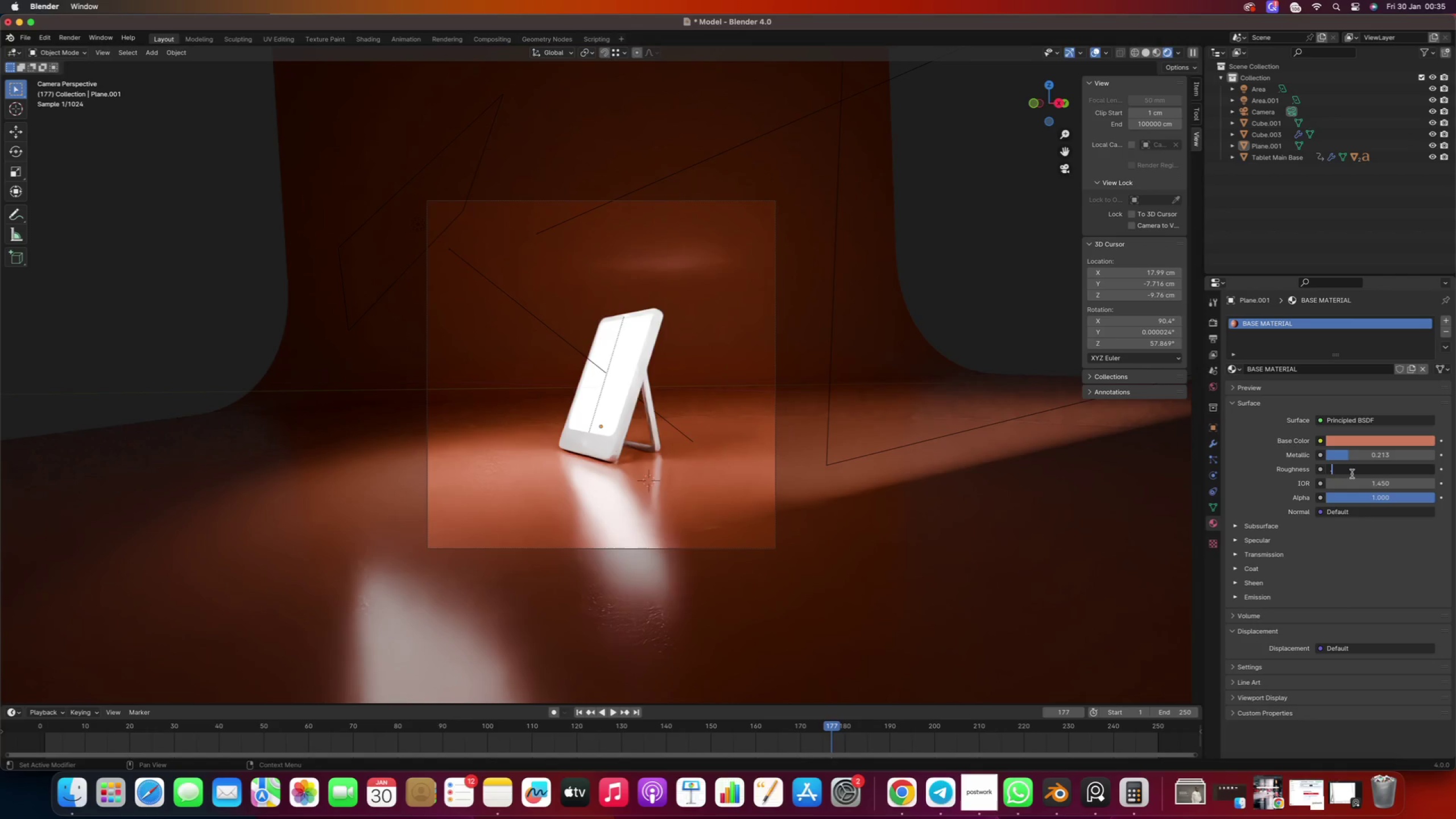 
key(5)
 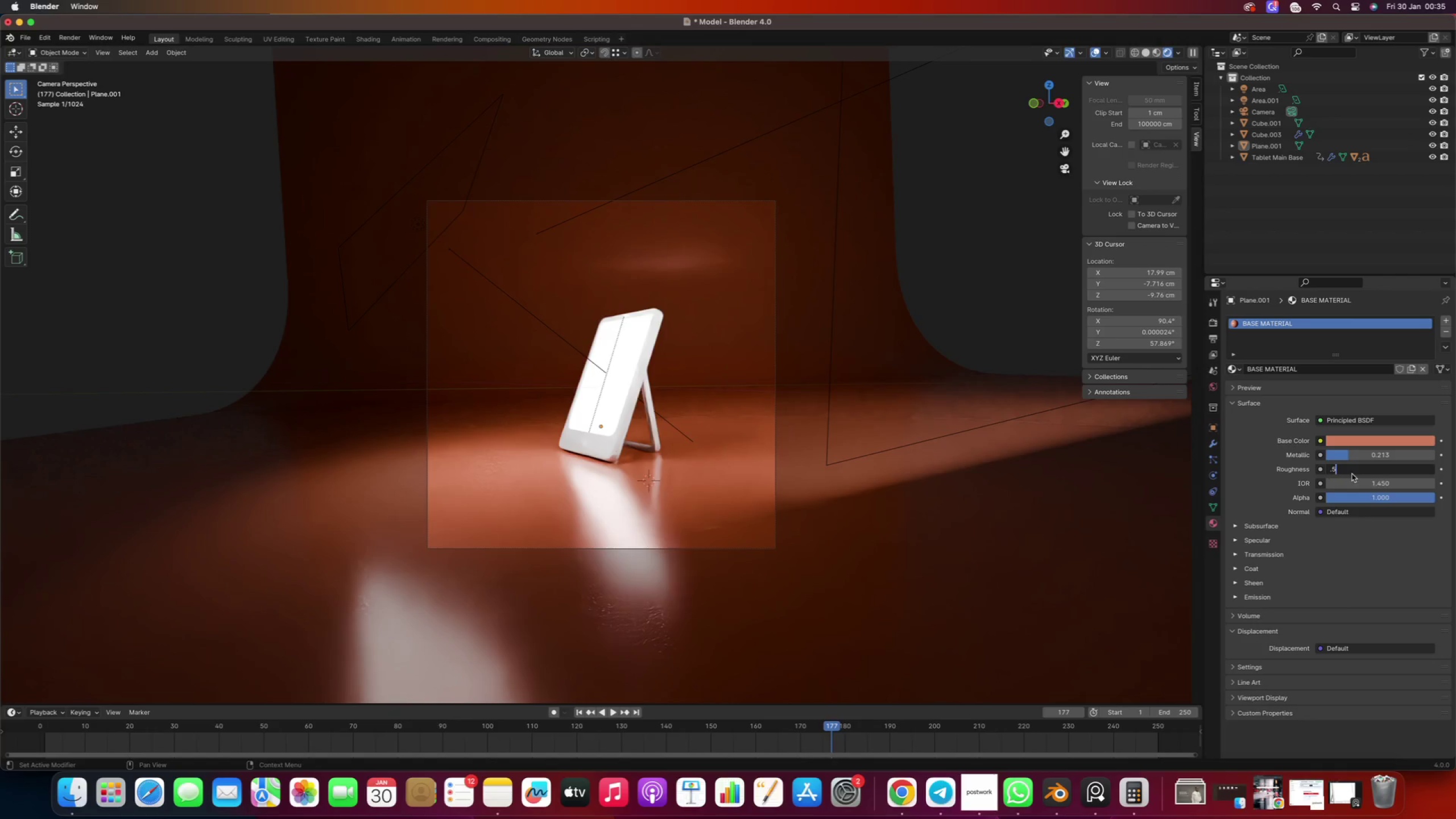 
key(Enter)
 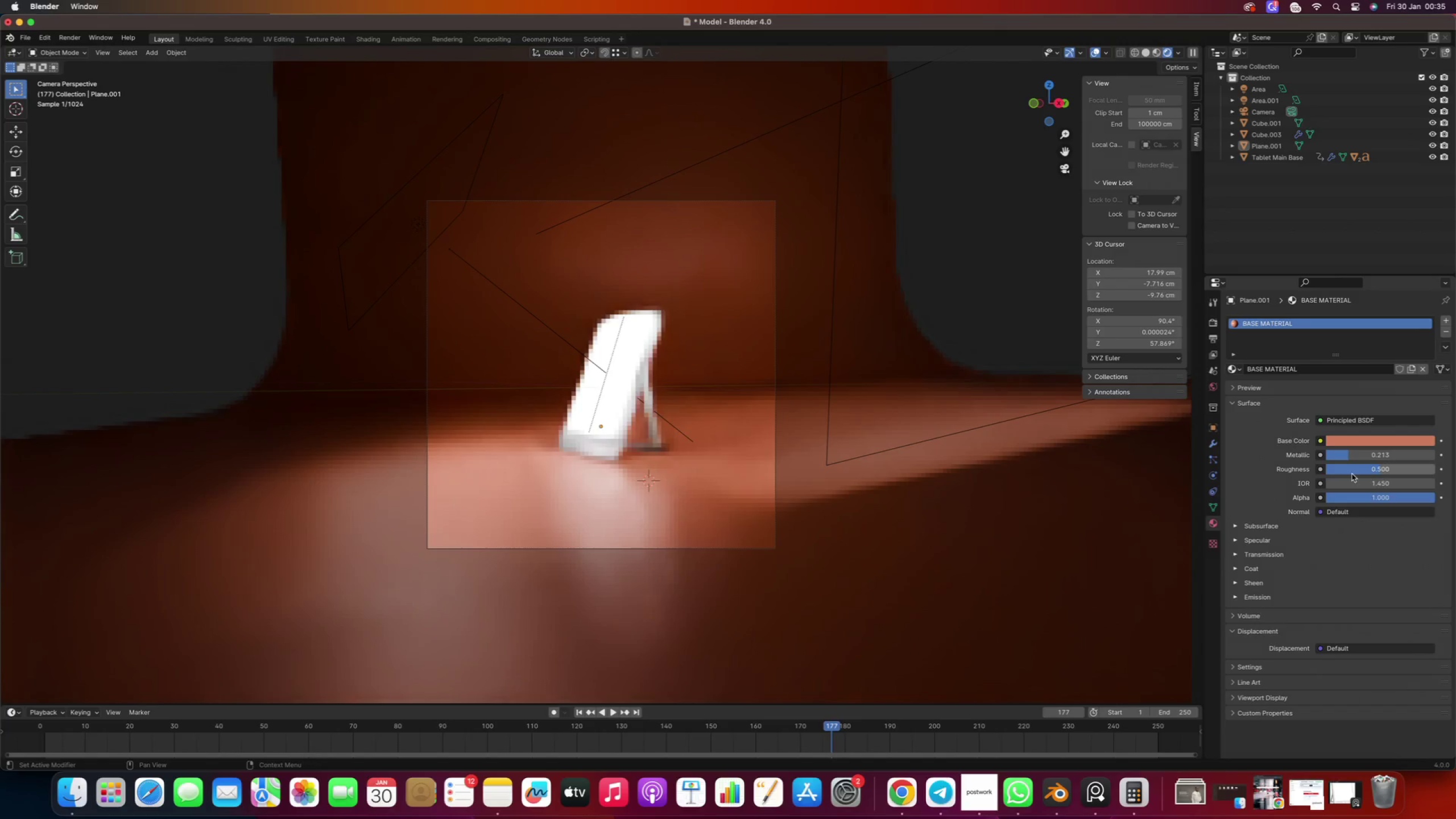 
wait(8.15)
 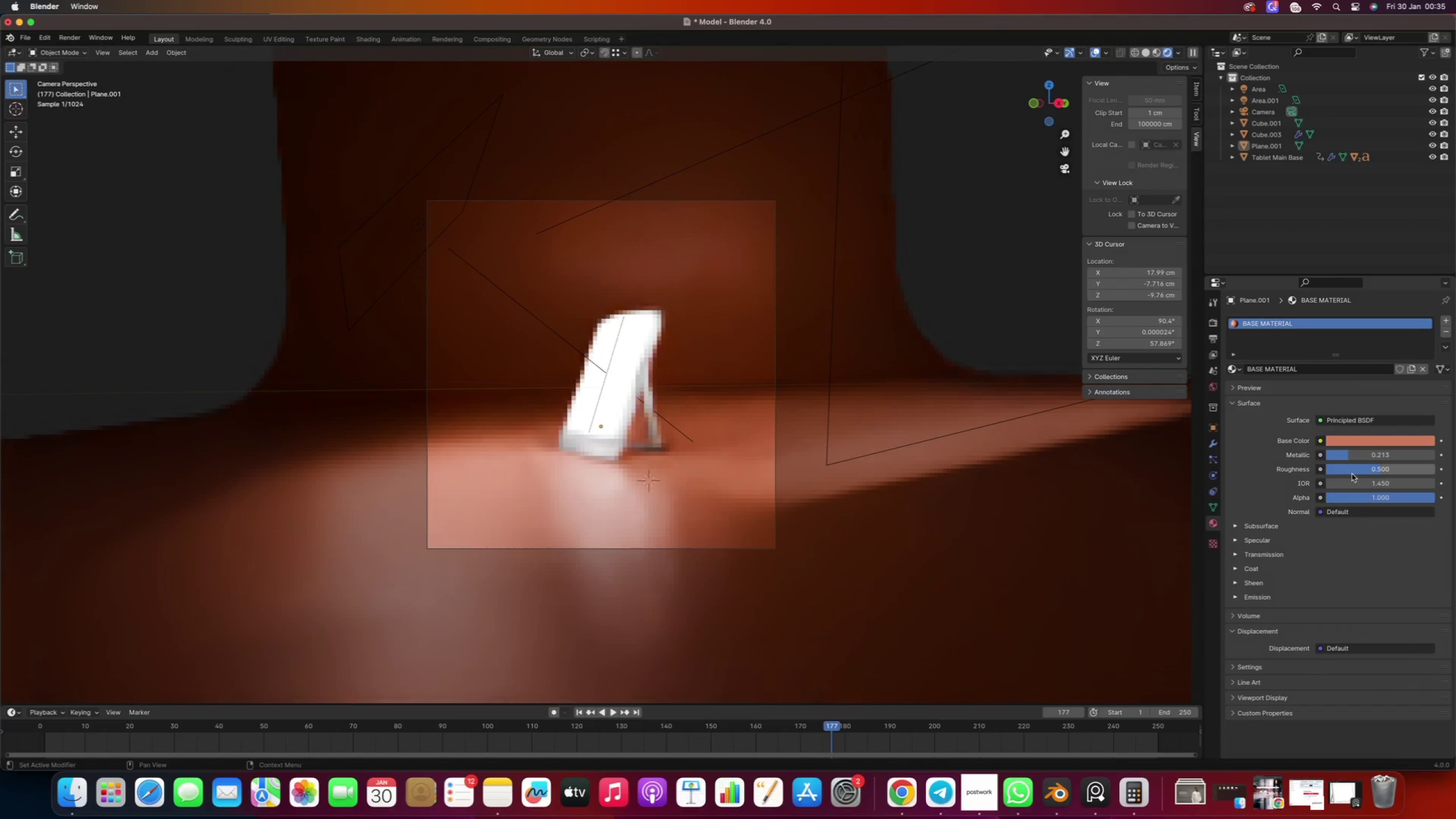 
right_click([835, 206])
 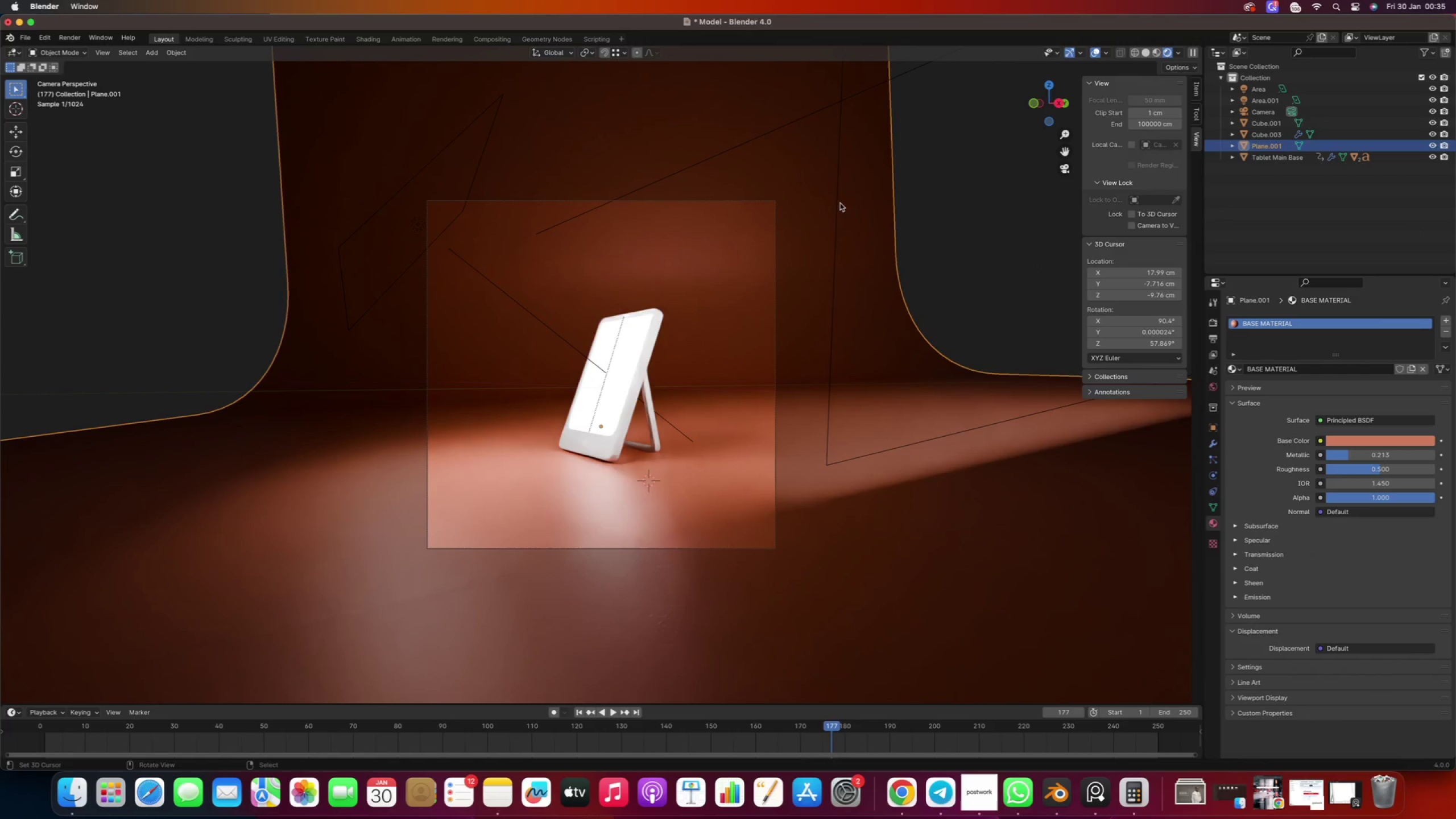 
right_click([840, 203])
 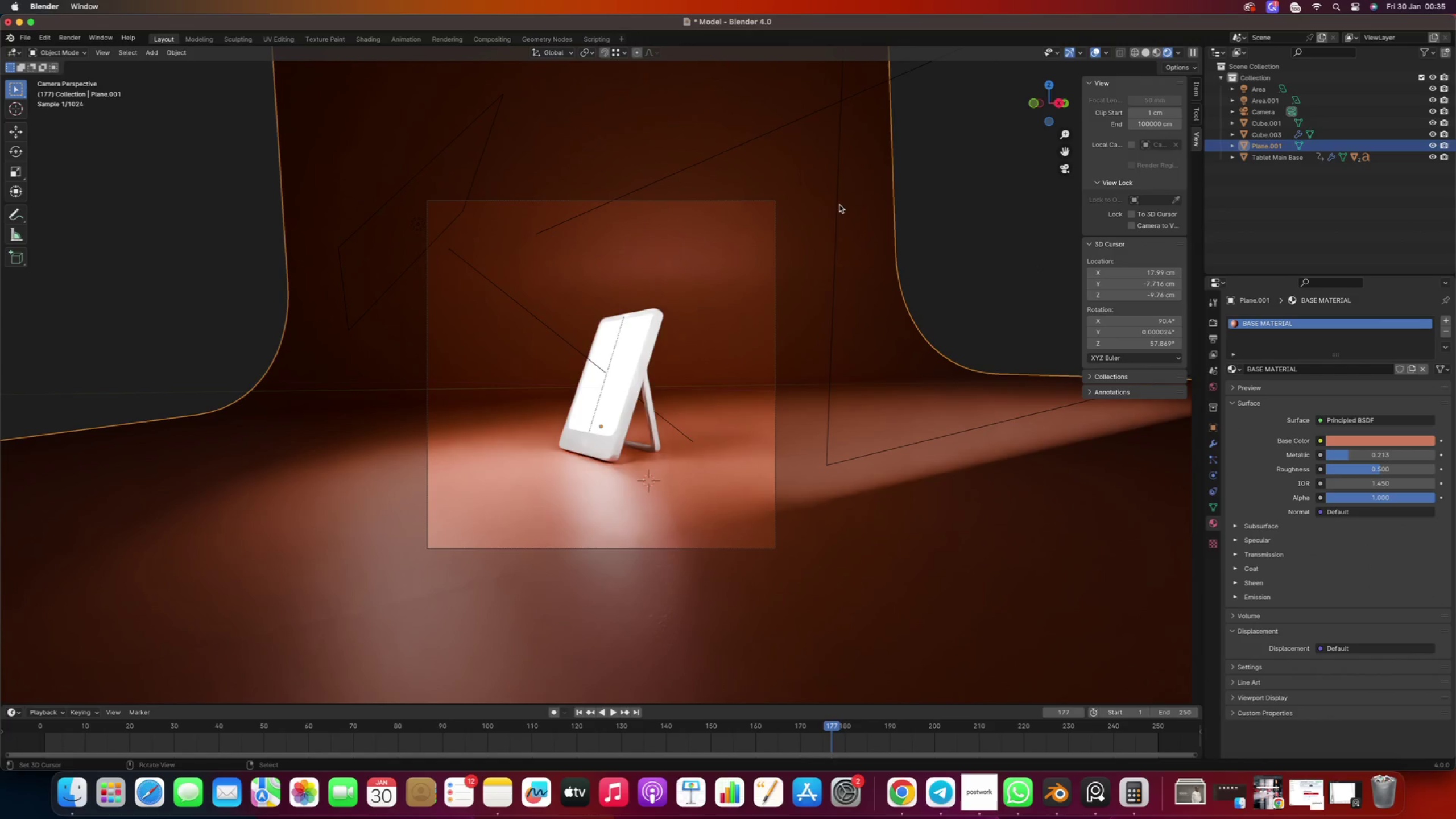 
right_click([840, 204])
 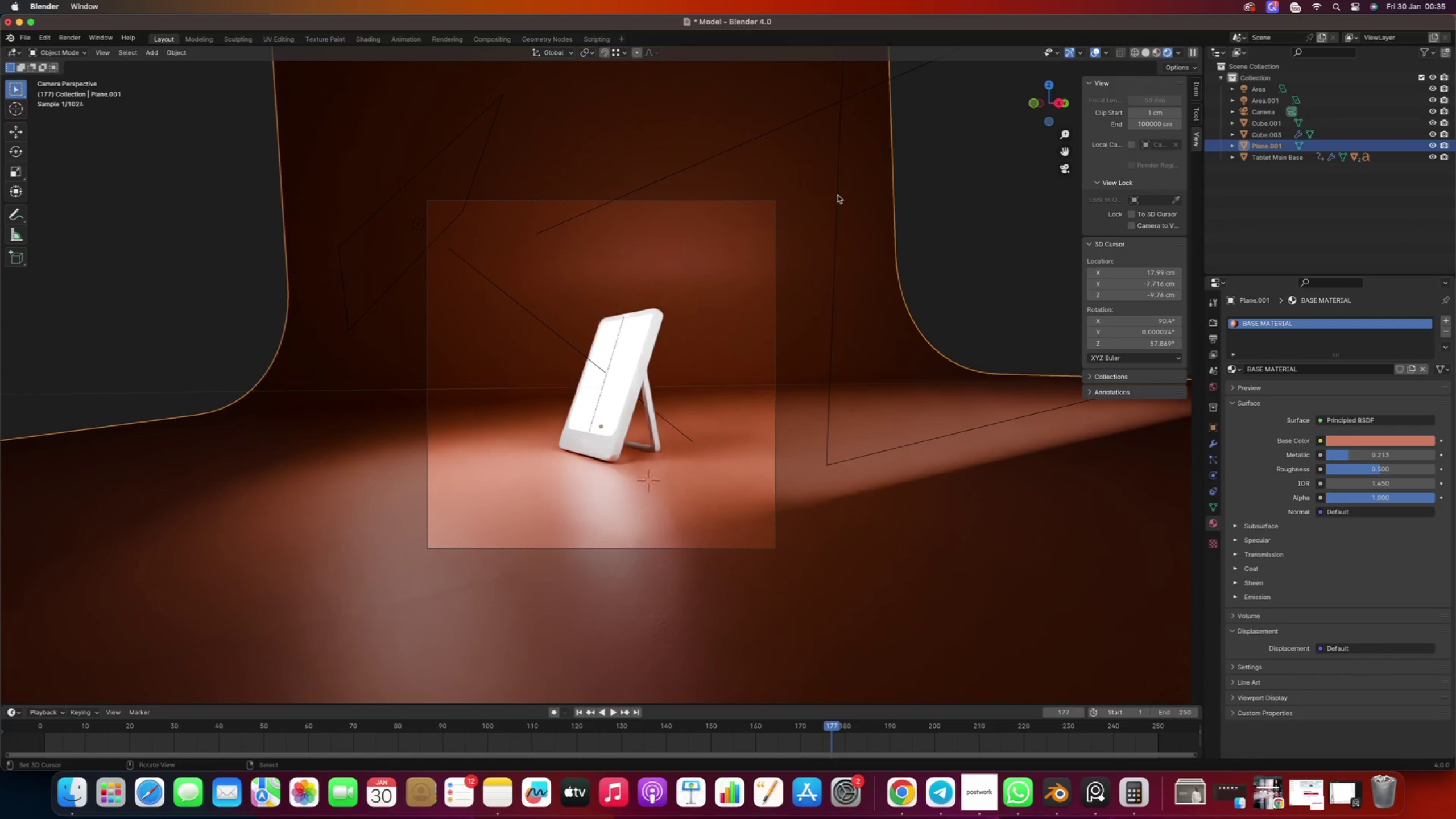 
right_click([838, 195])
 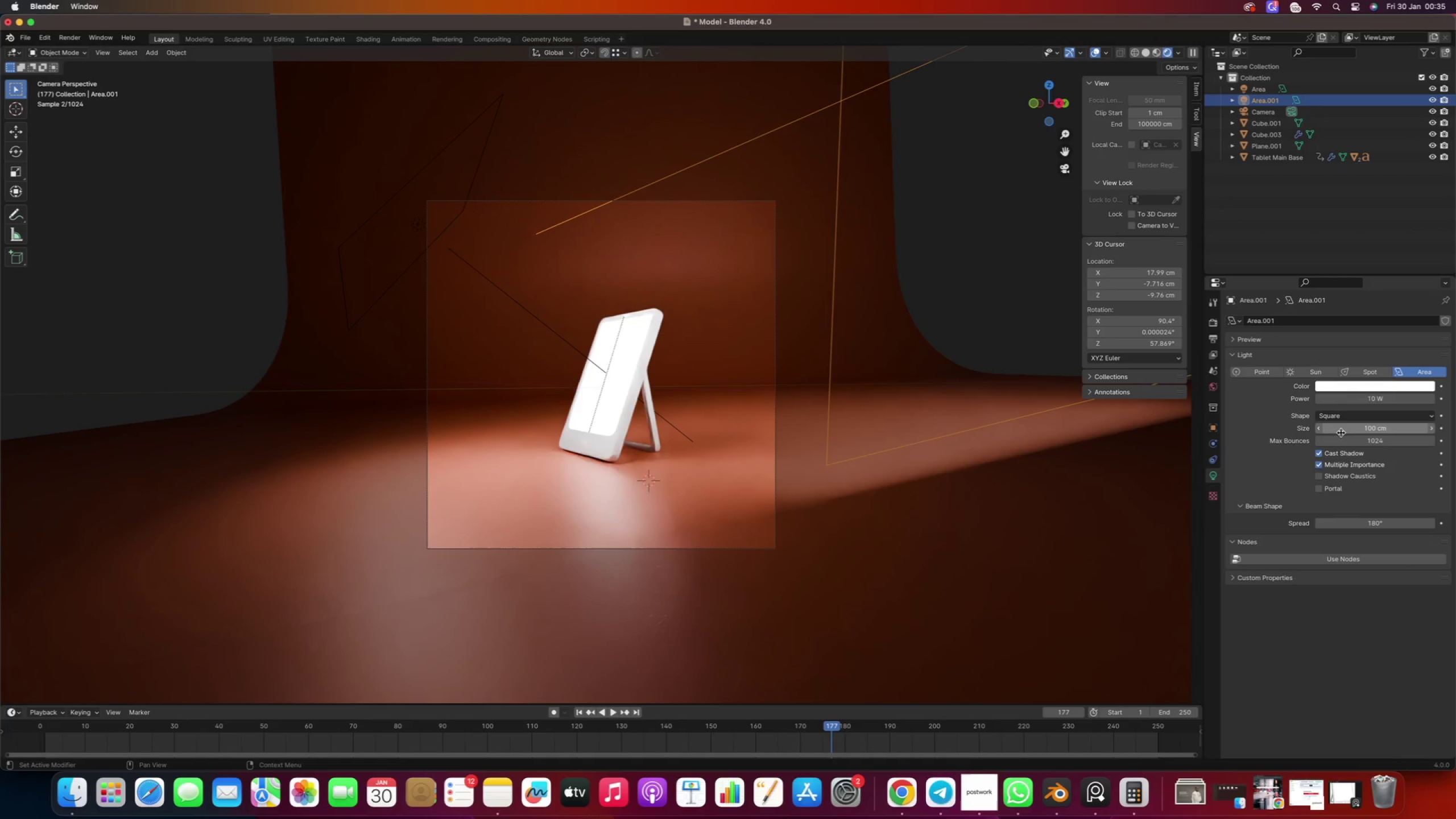 
left_click([1340, 400])
 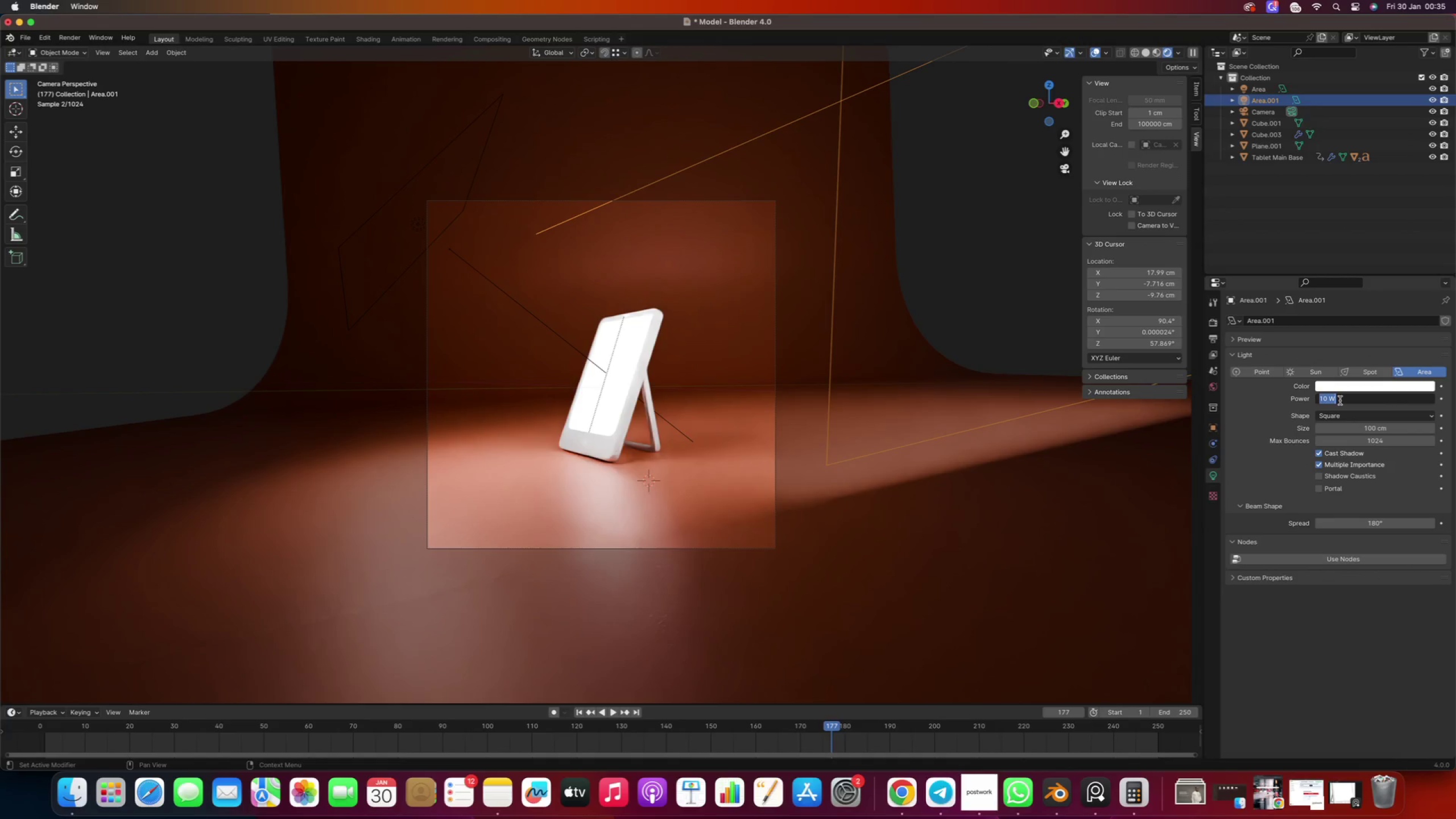 
type(30)
 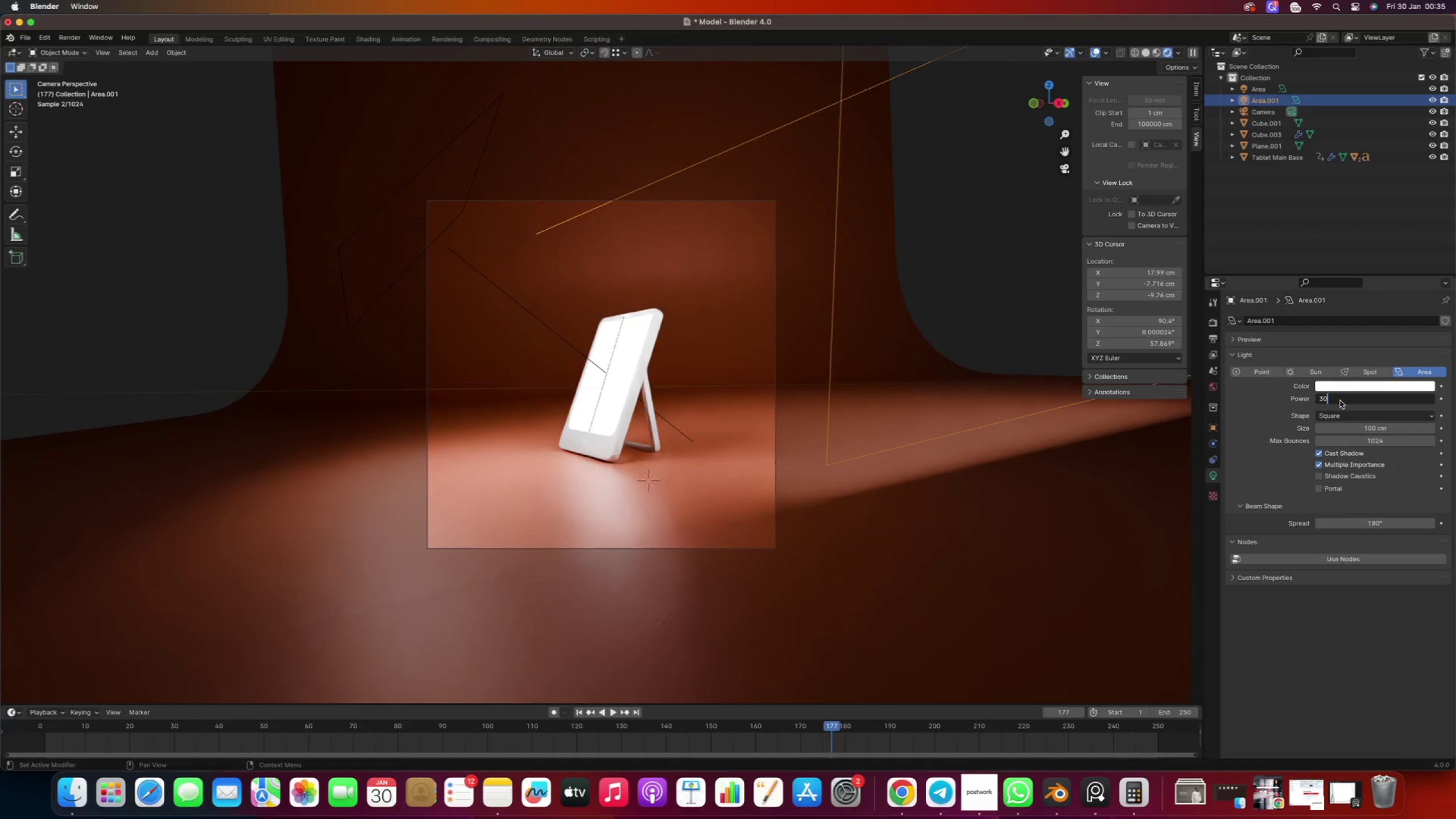 
key(Enter)
 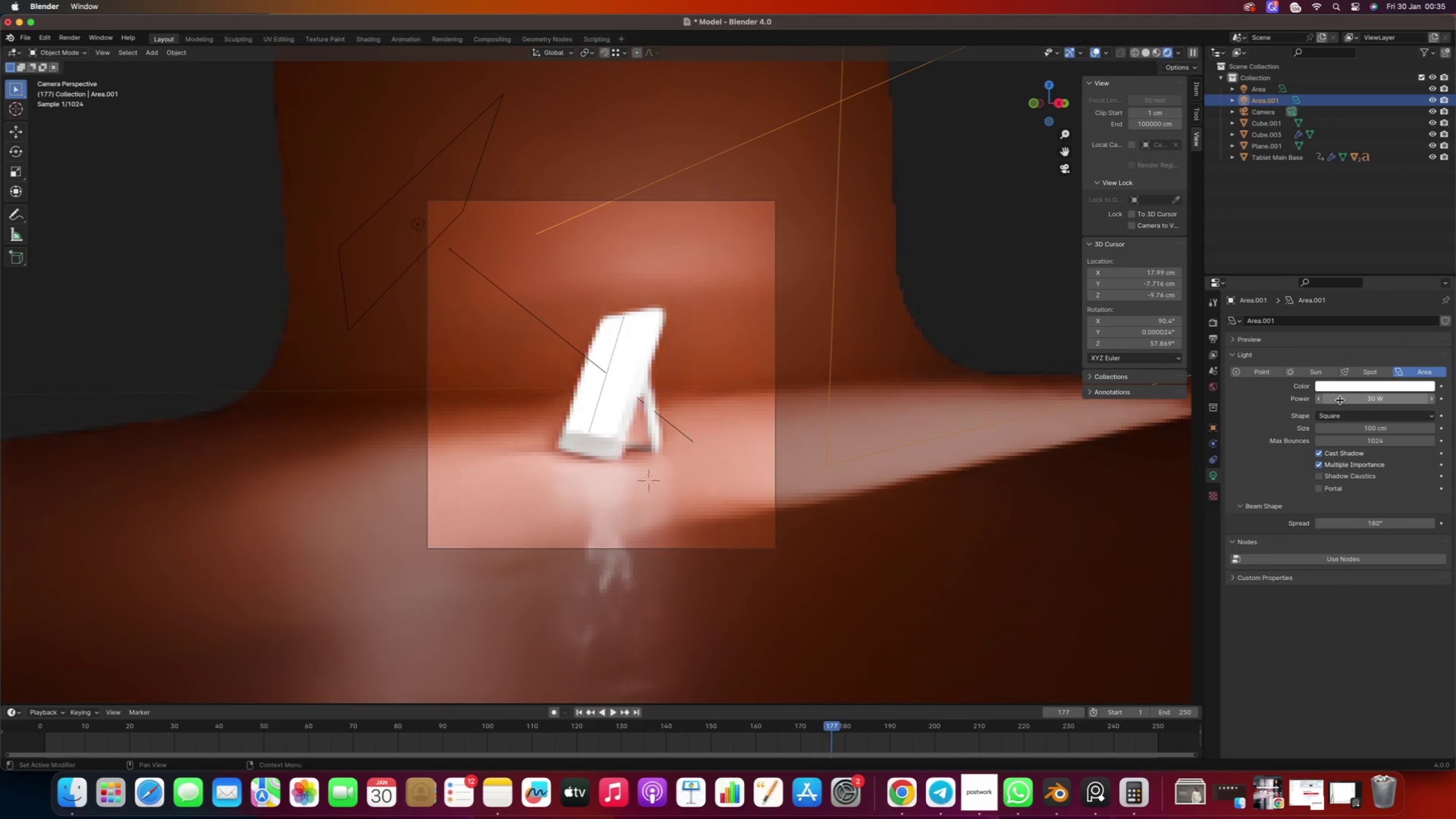 
left_click([1340, 400])
 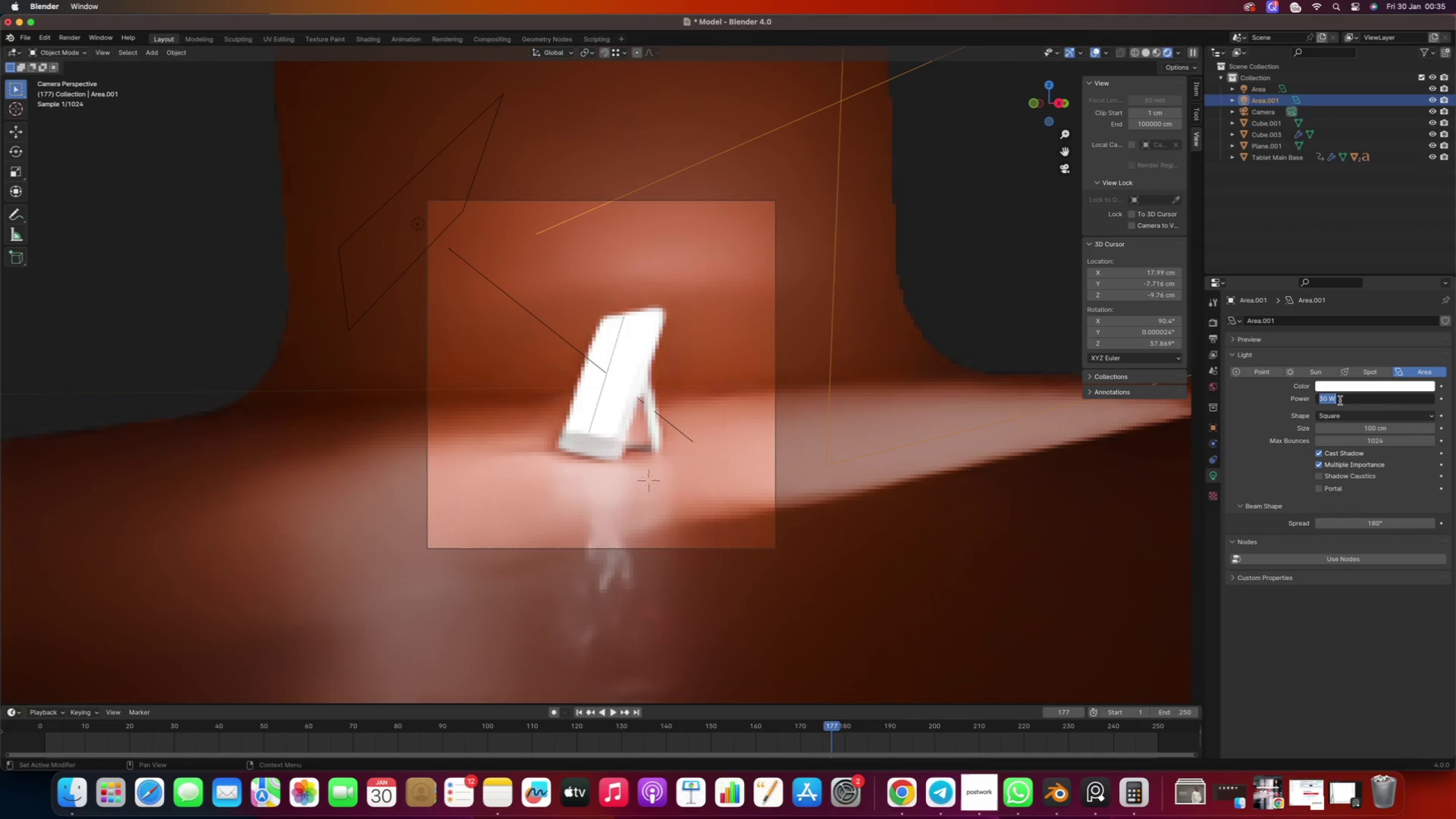 
type(15)
 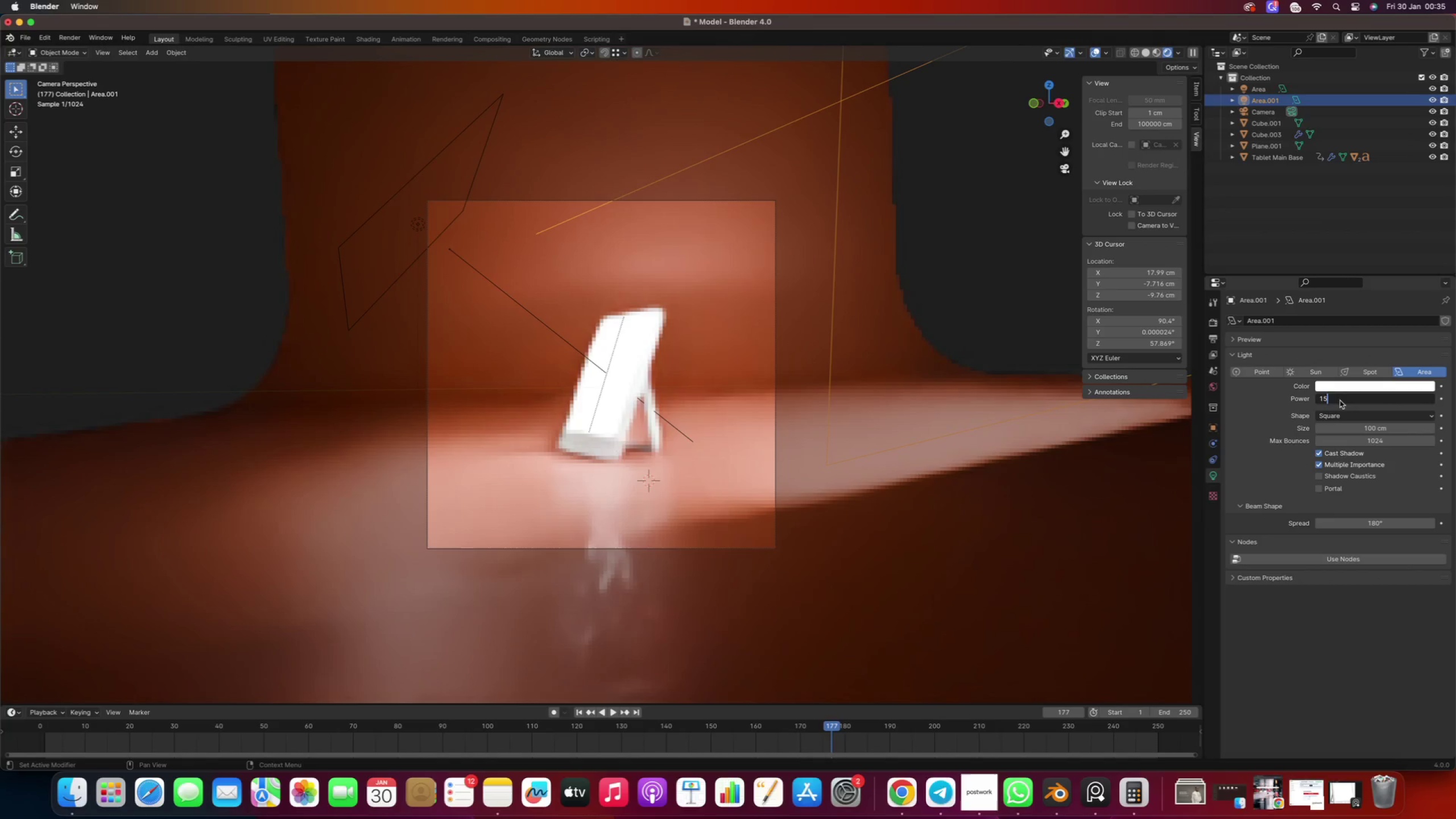 
key(Enter)
 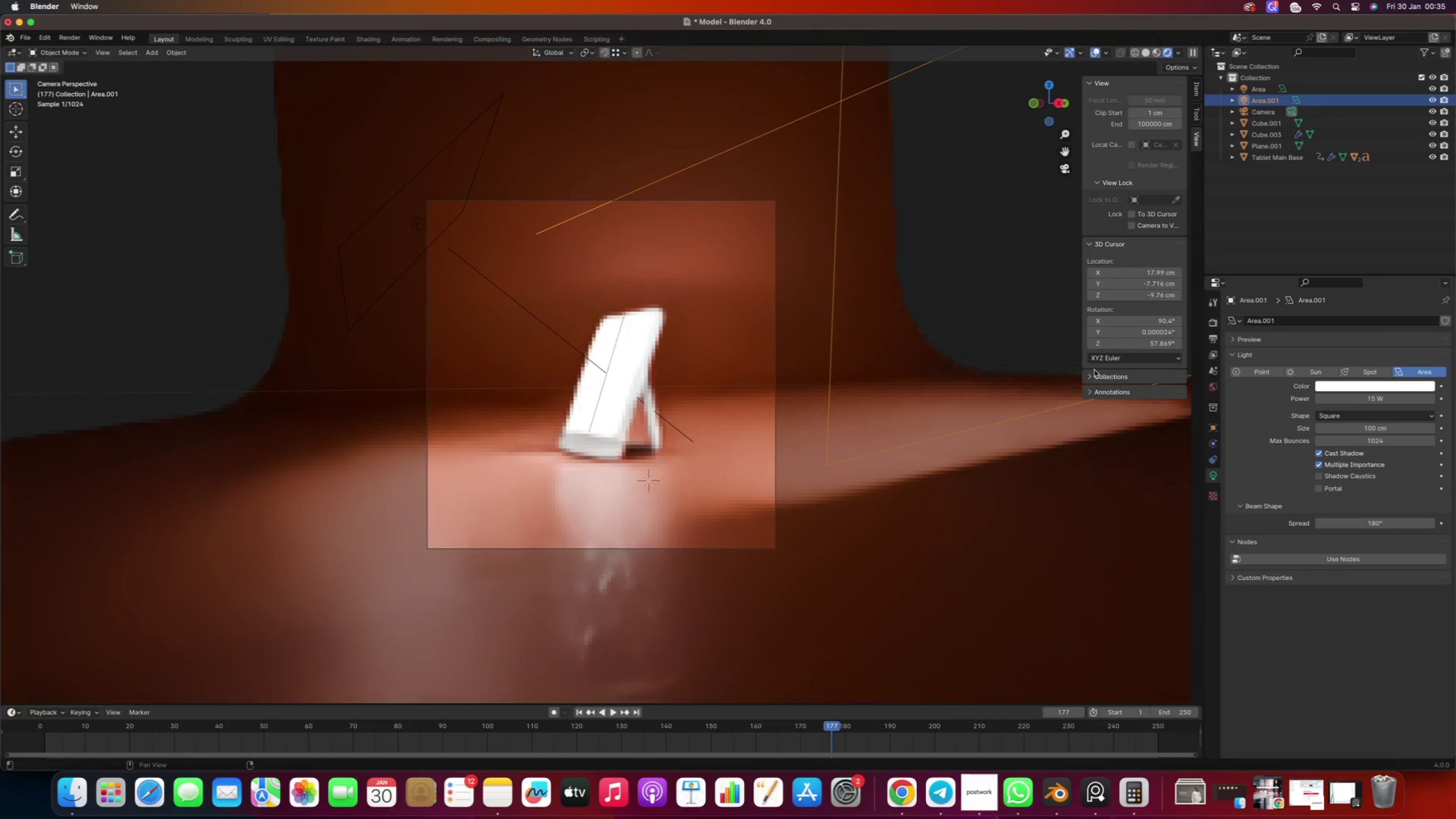 
type(gz)
 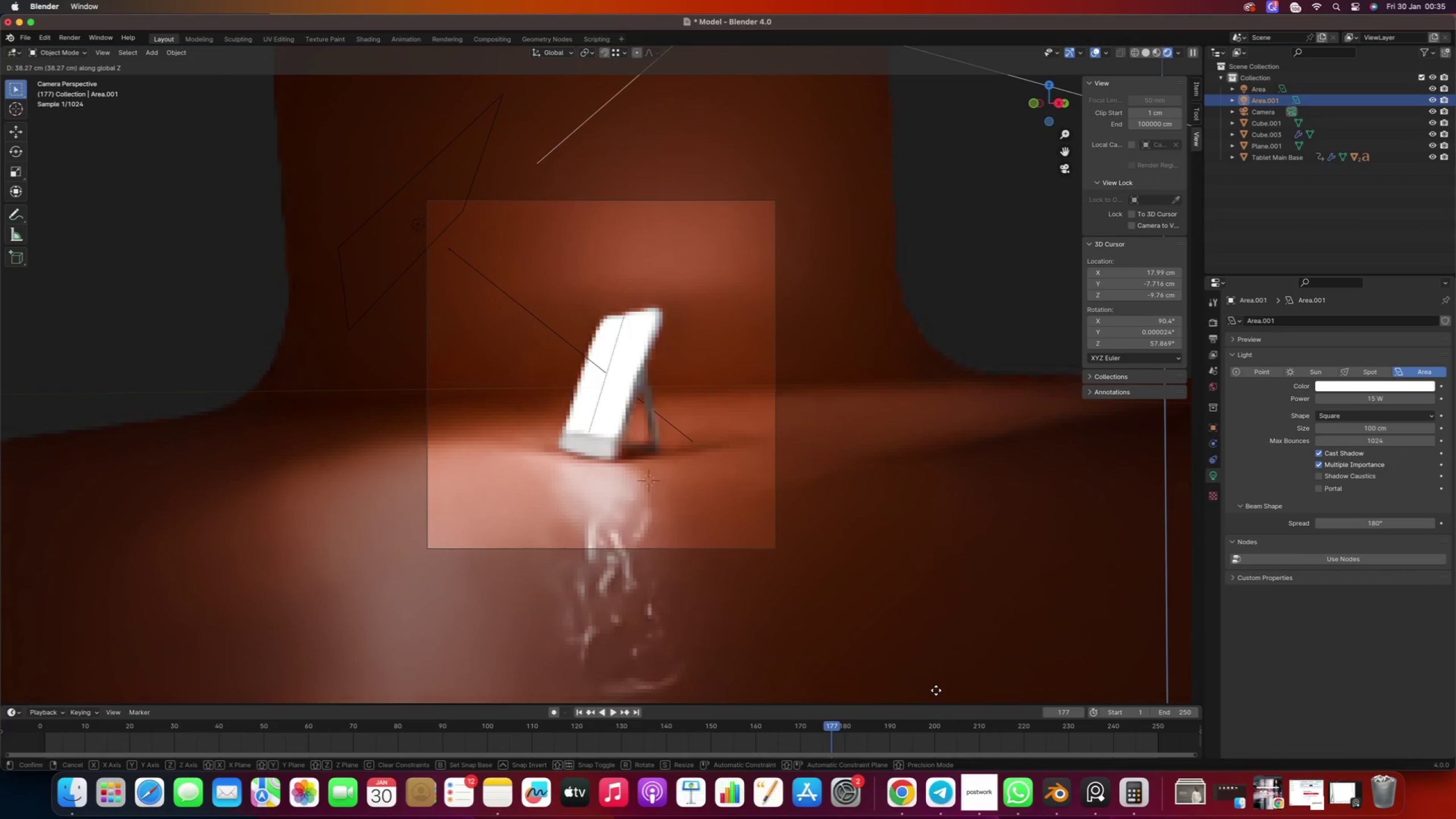 
wait(6.31)
 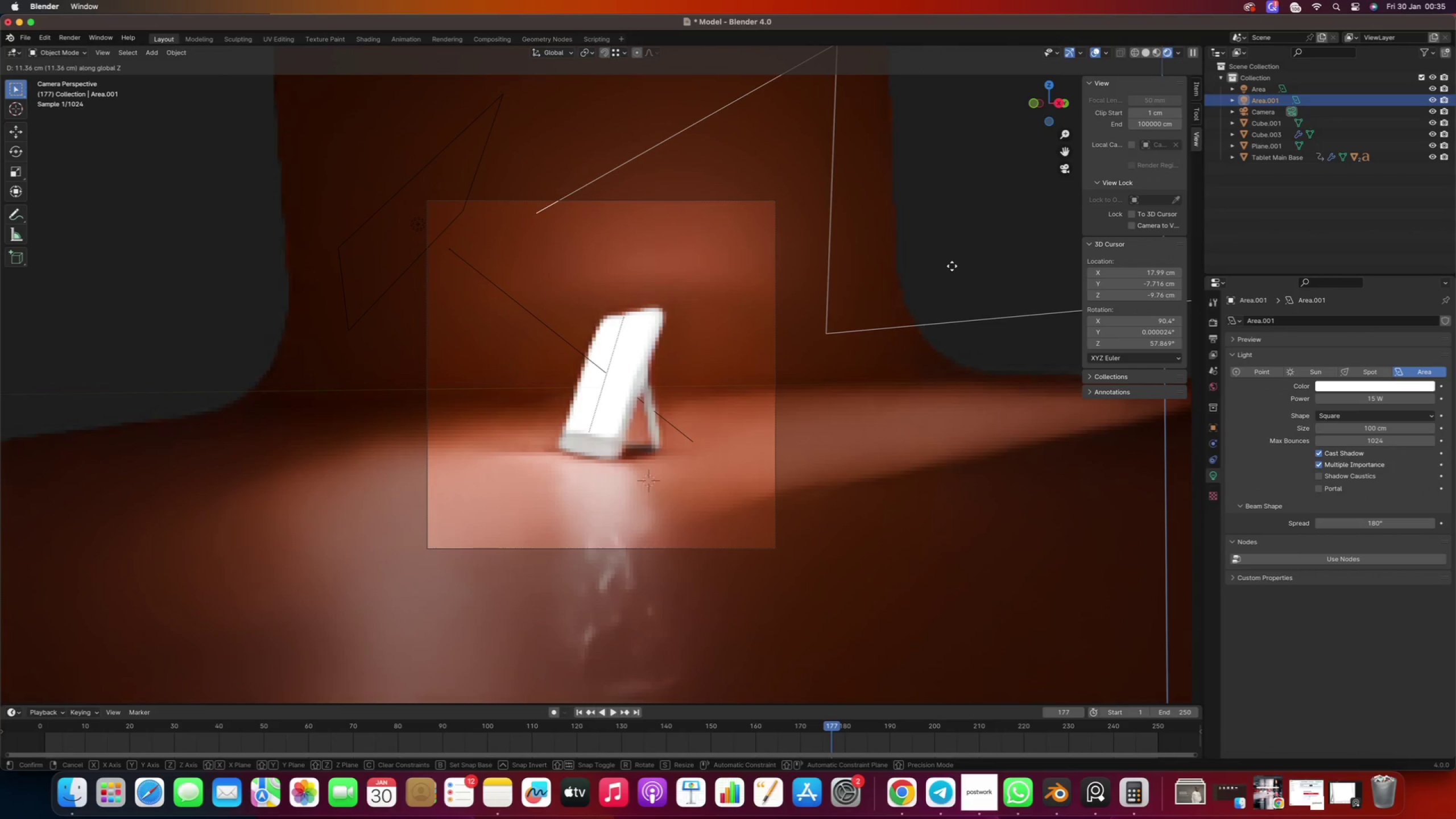 
left_click([927, 578])
 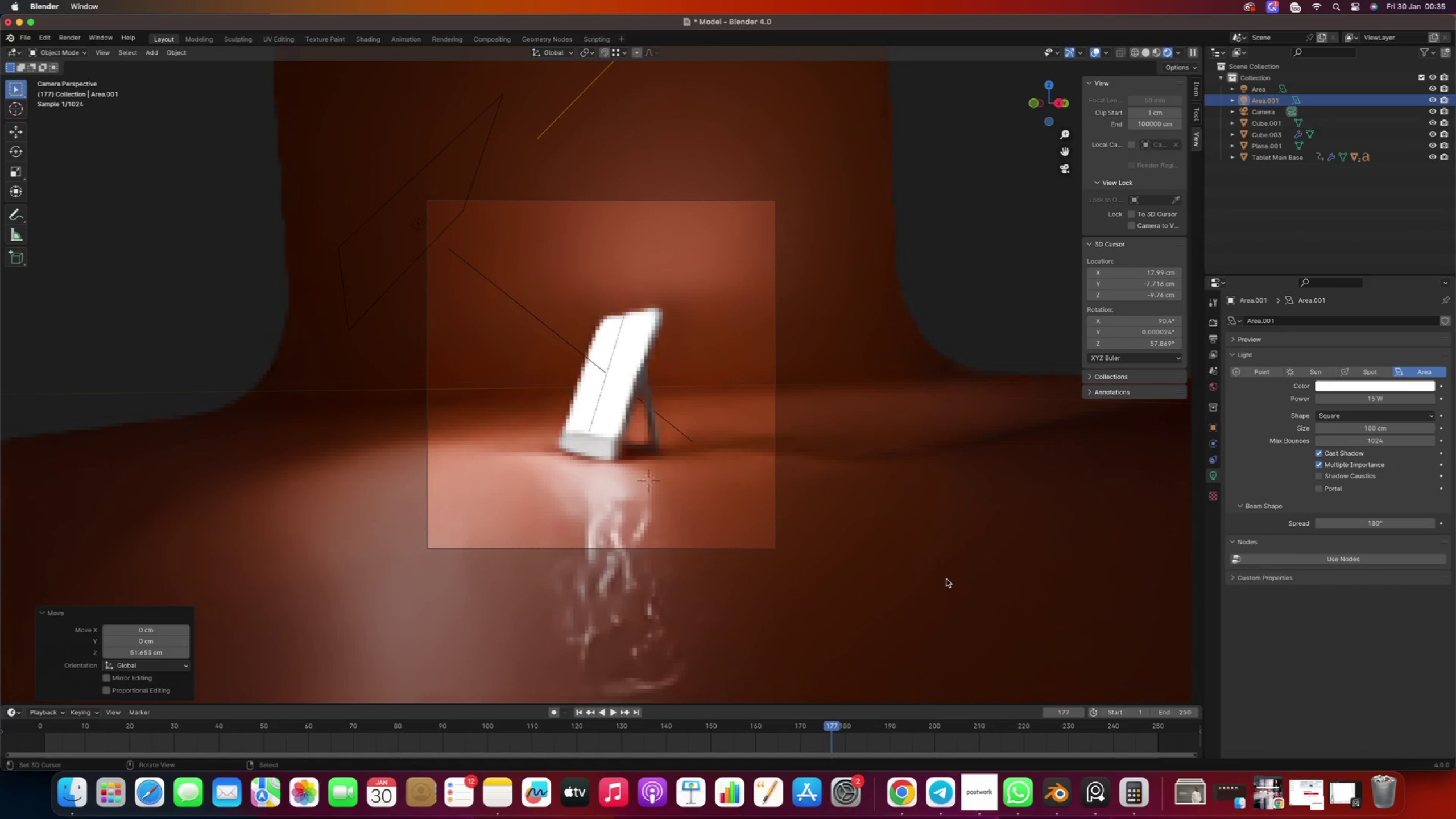 
type(ry)
 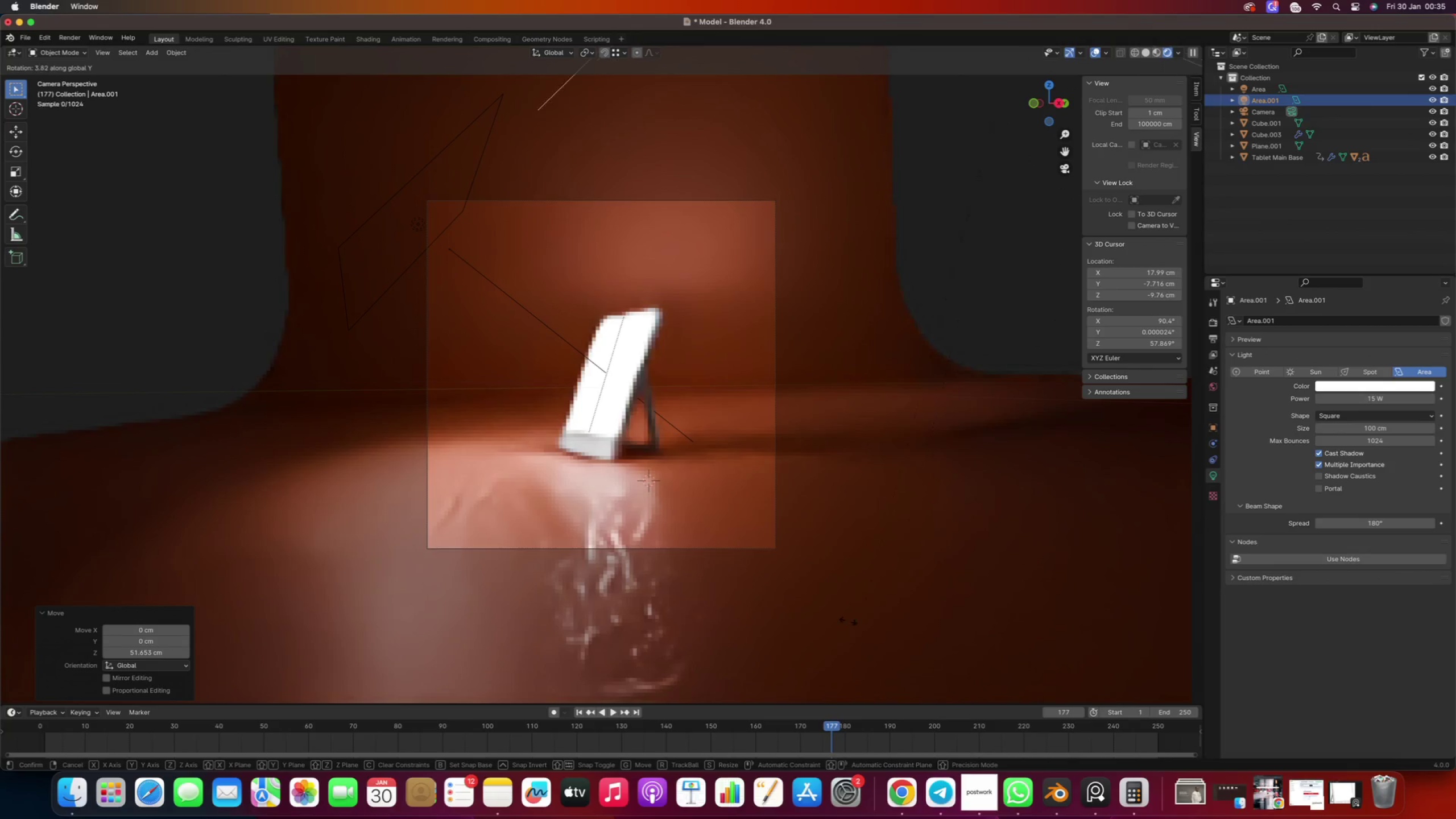 
wait(11.22)
 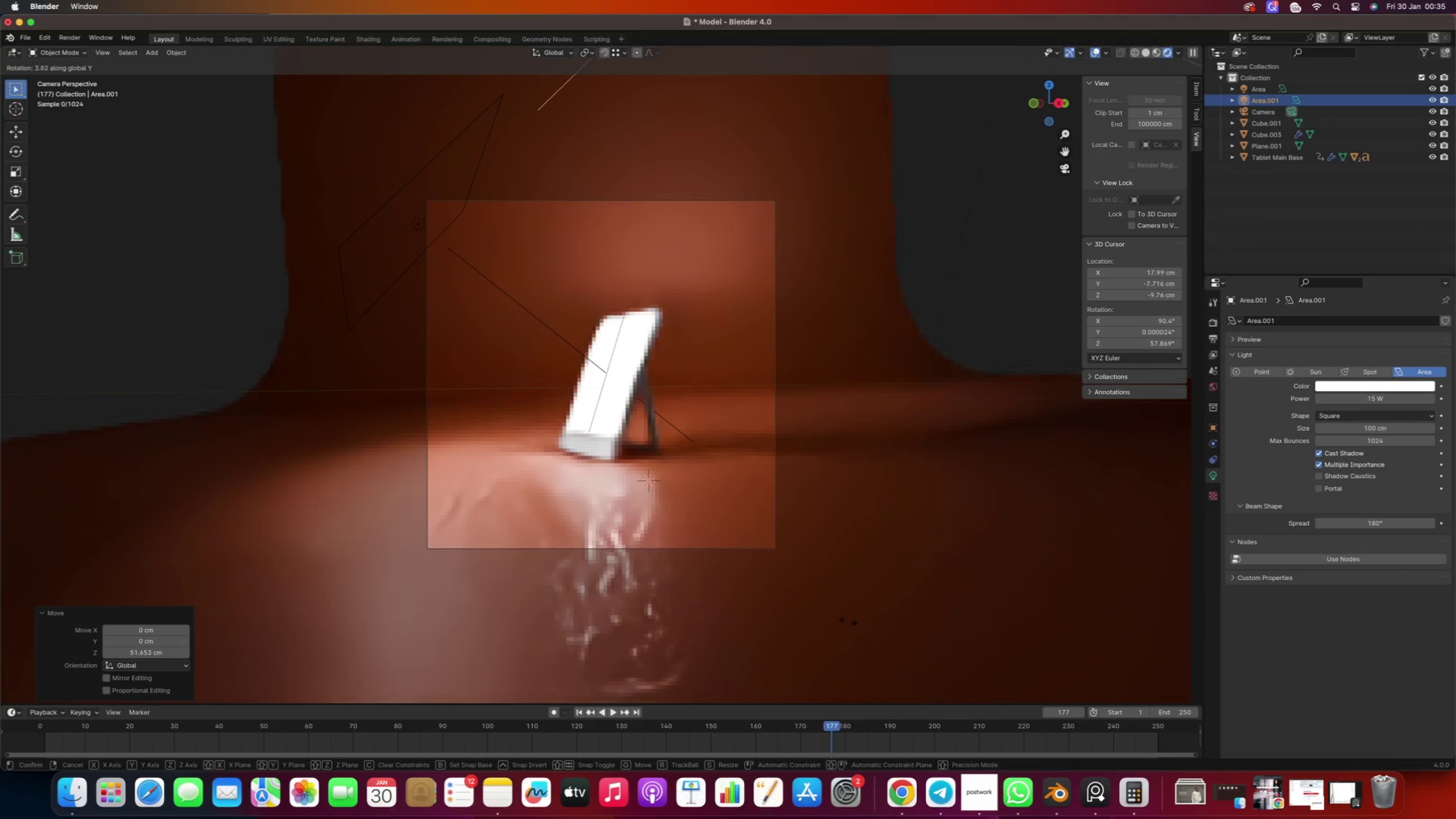 
left_click([737, 359])
 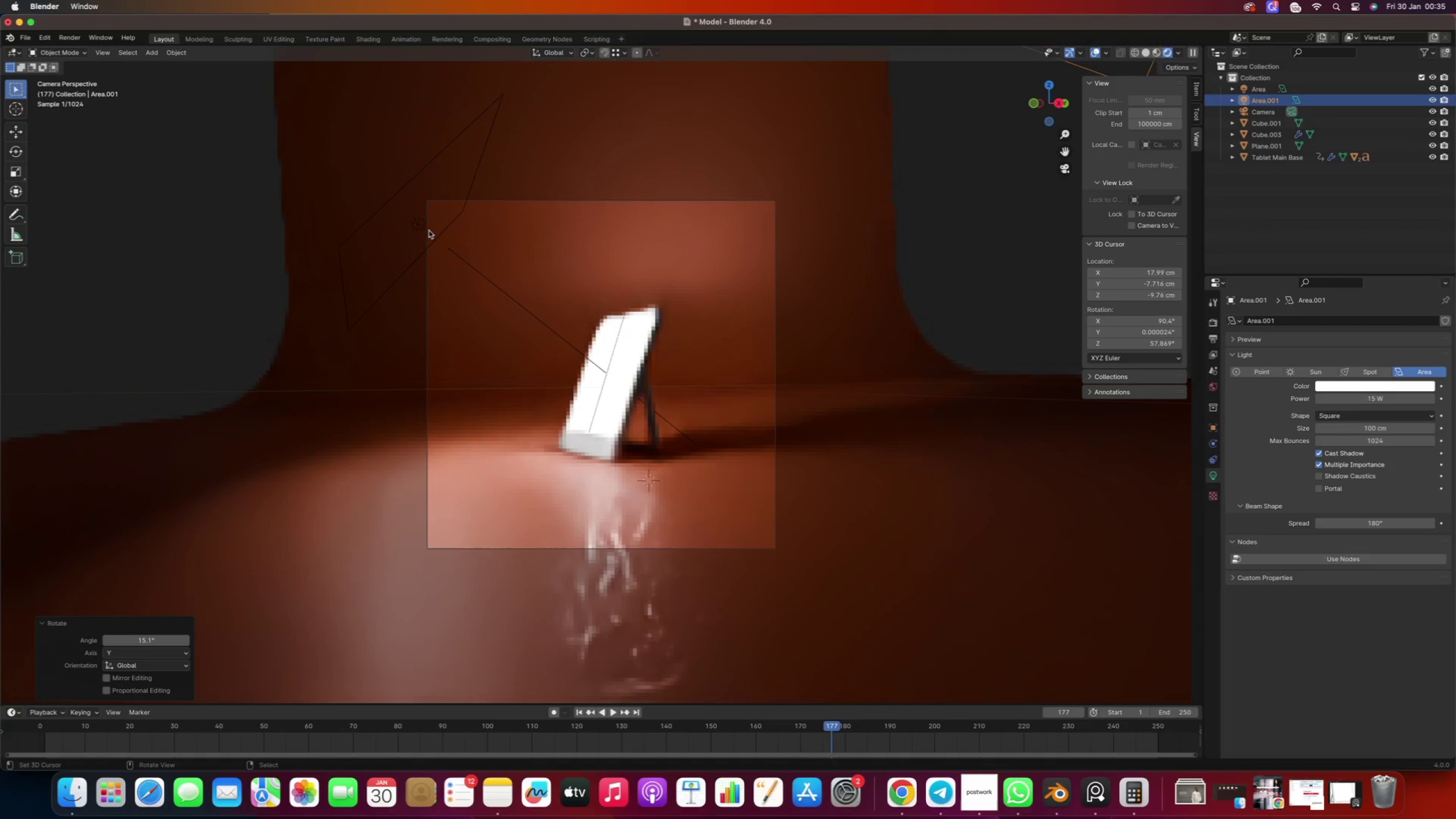 
right_click([424, 228])
 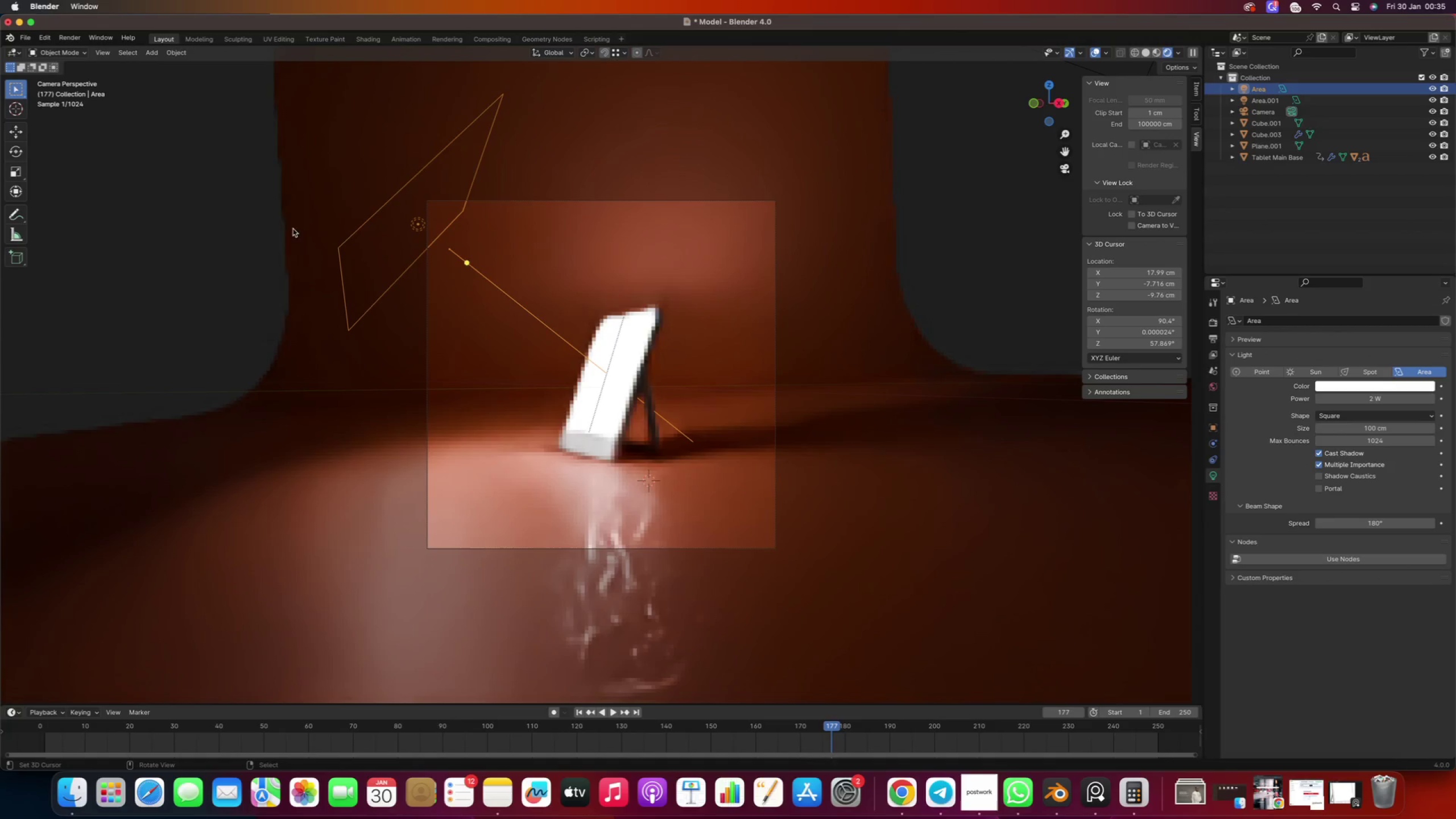 
key(S)
 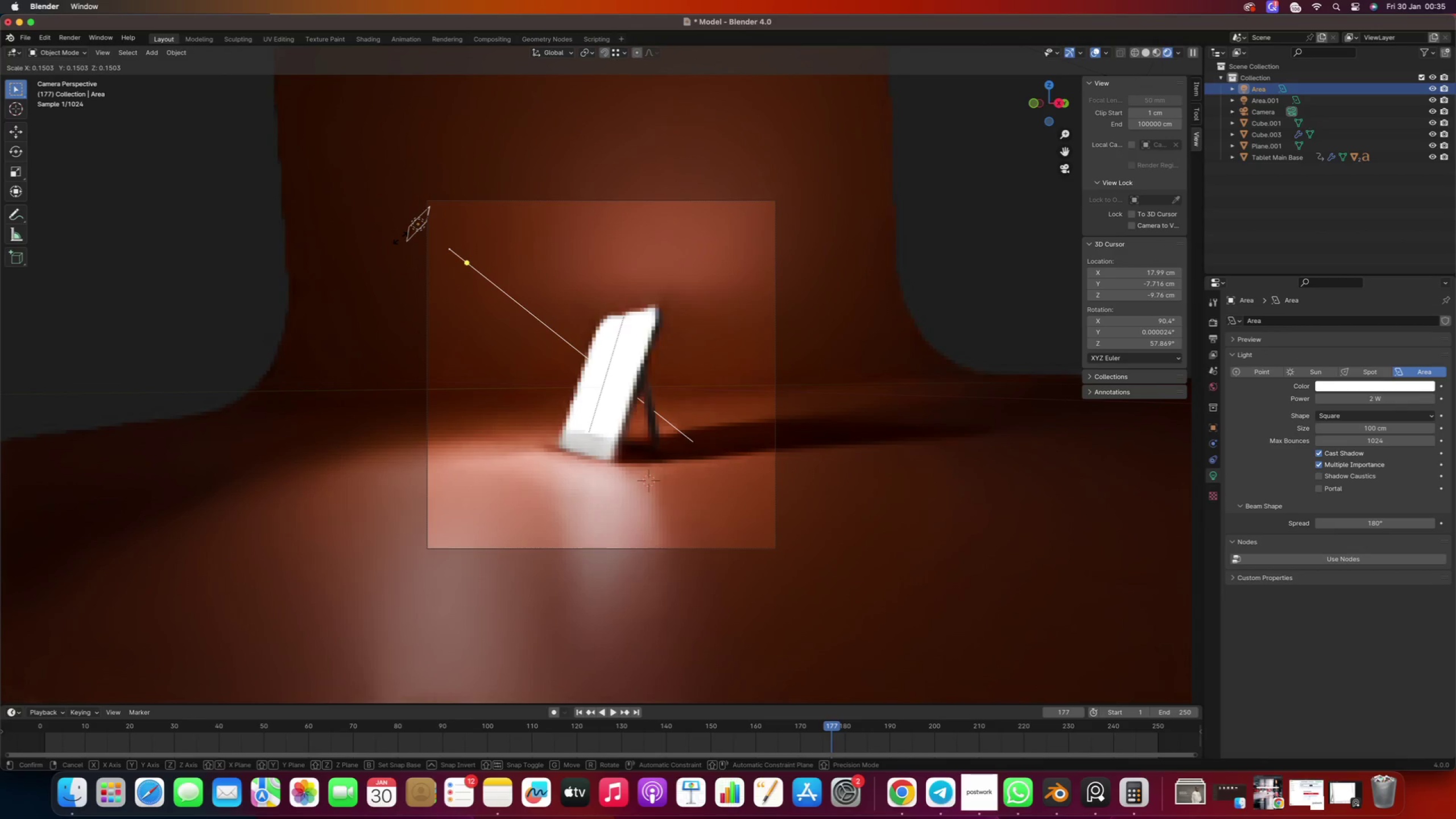 
wait(5.18)
 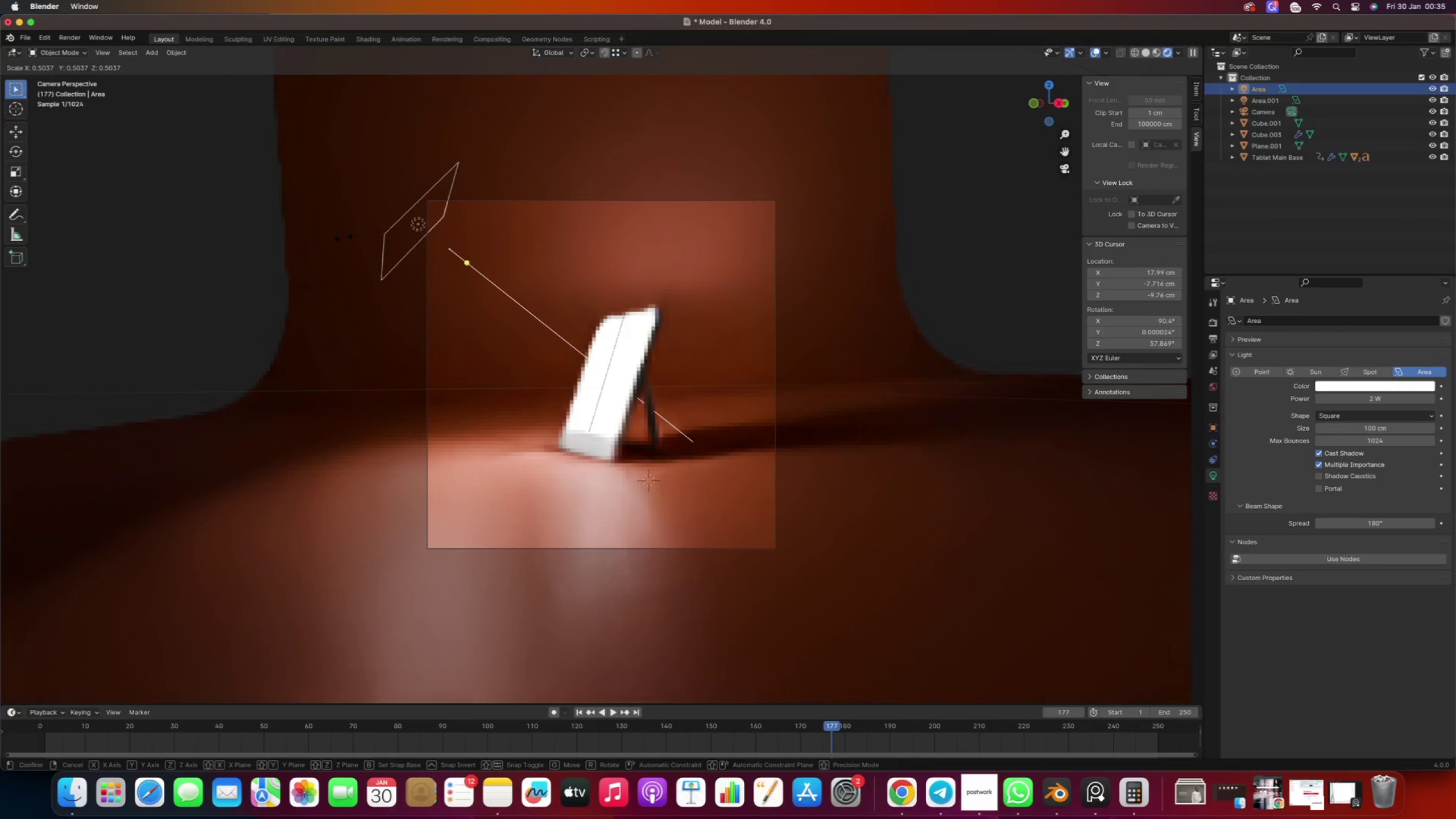 
left_click([400, 238])
 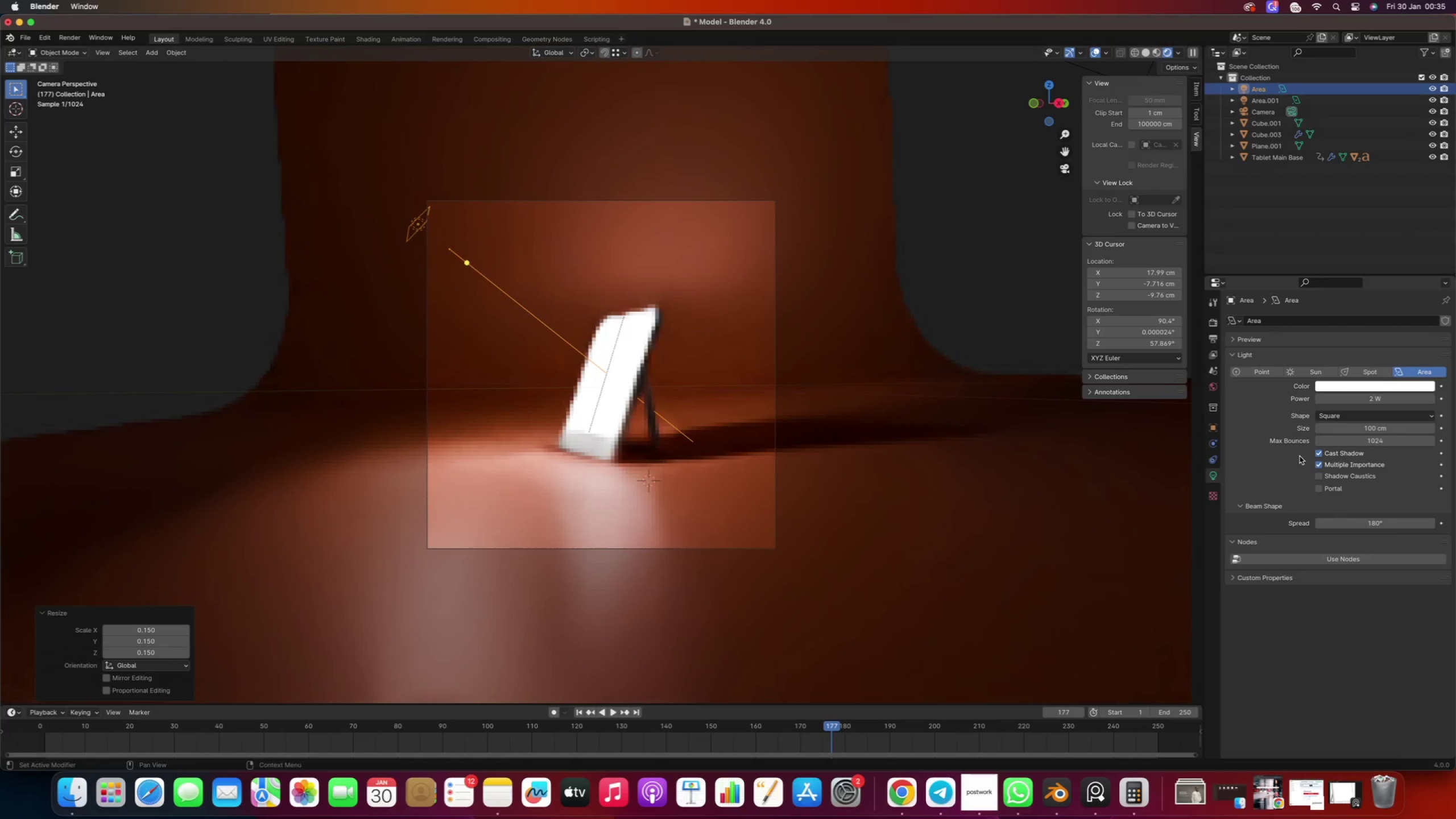 
wait(5.9)
 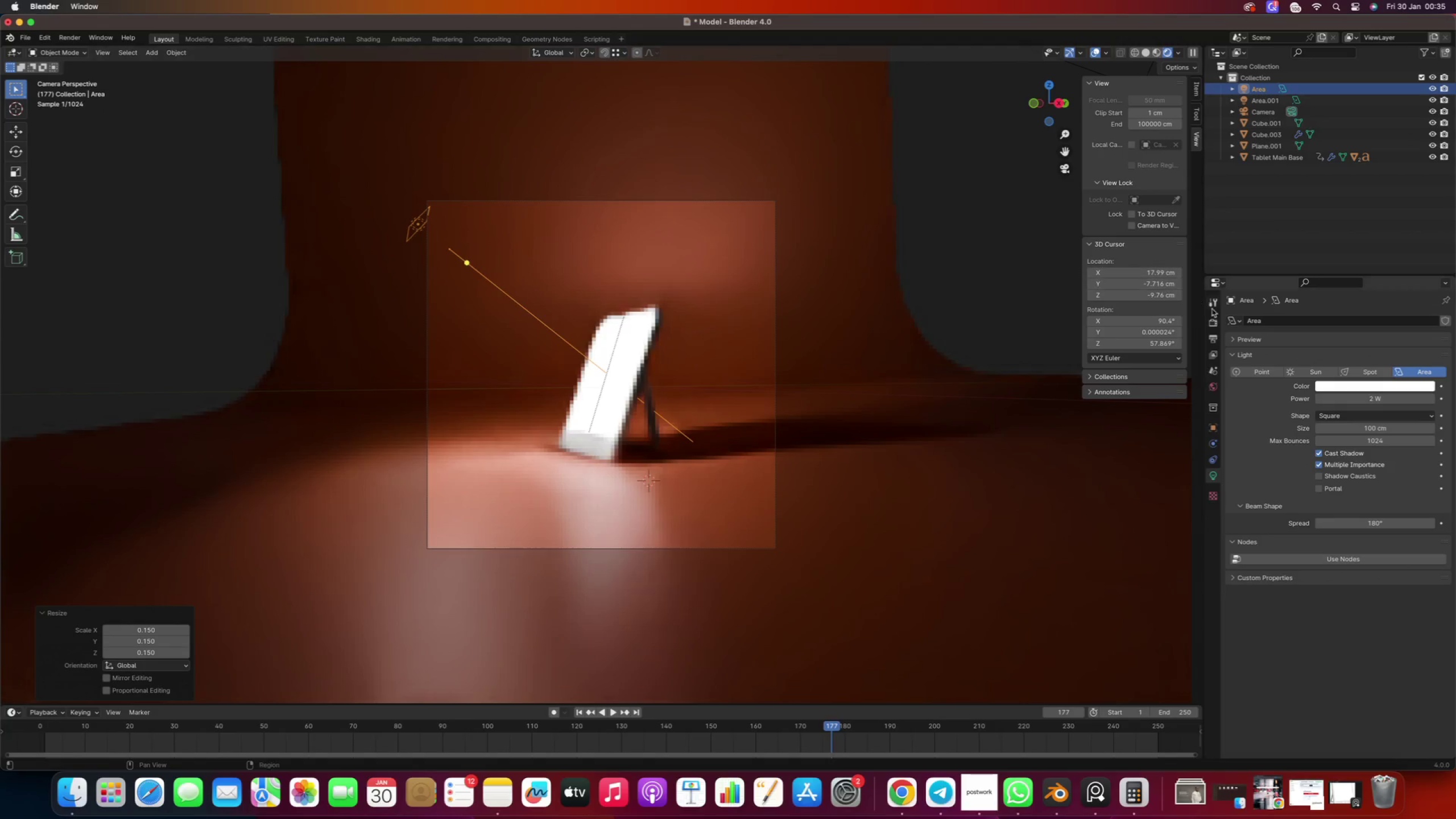 
left_click([1349, 395])
 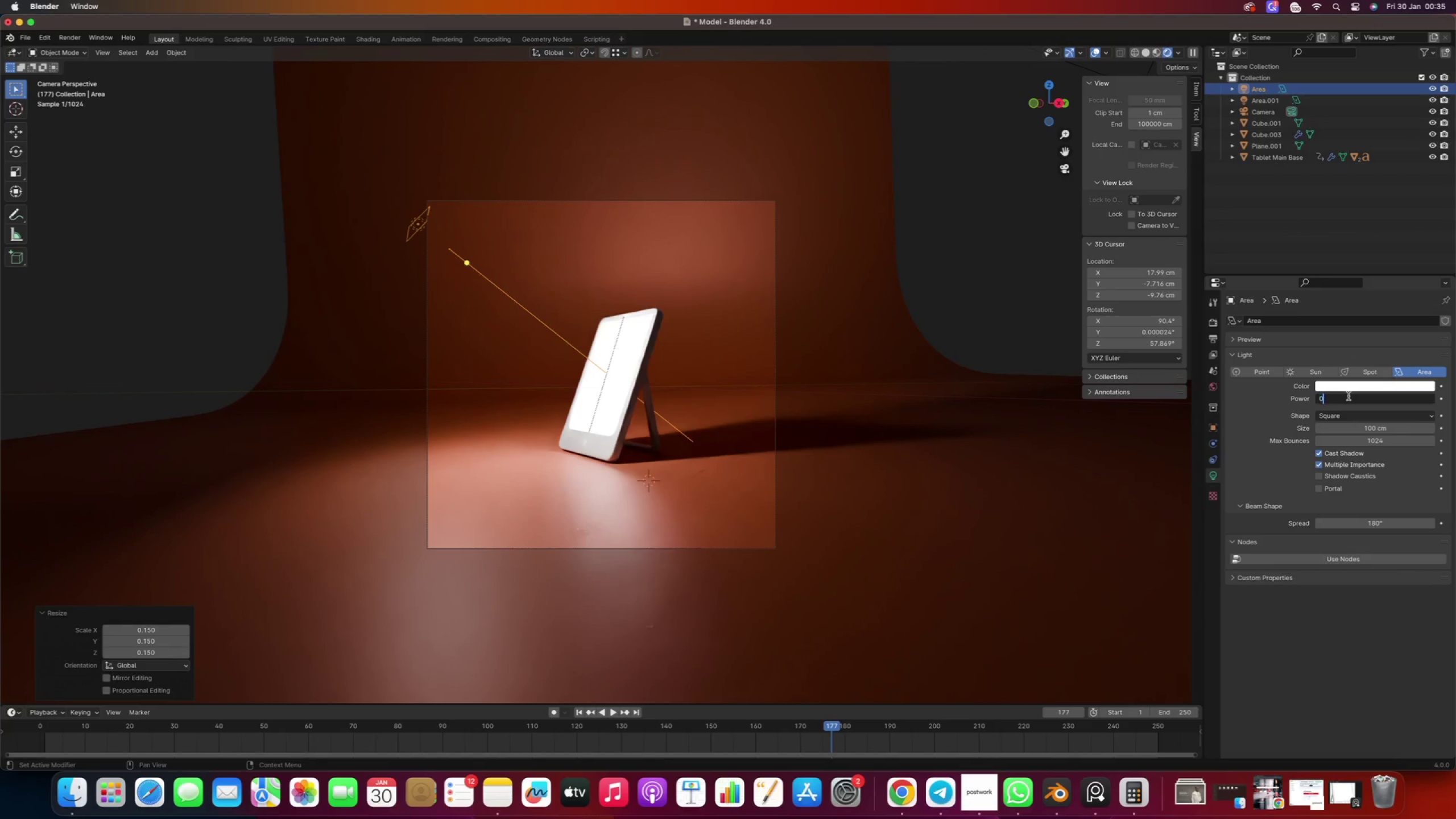 
key(0)
 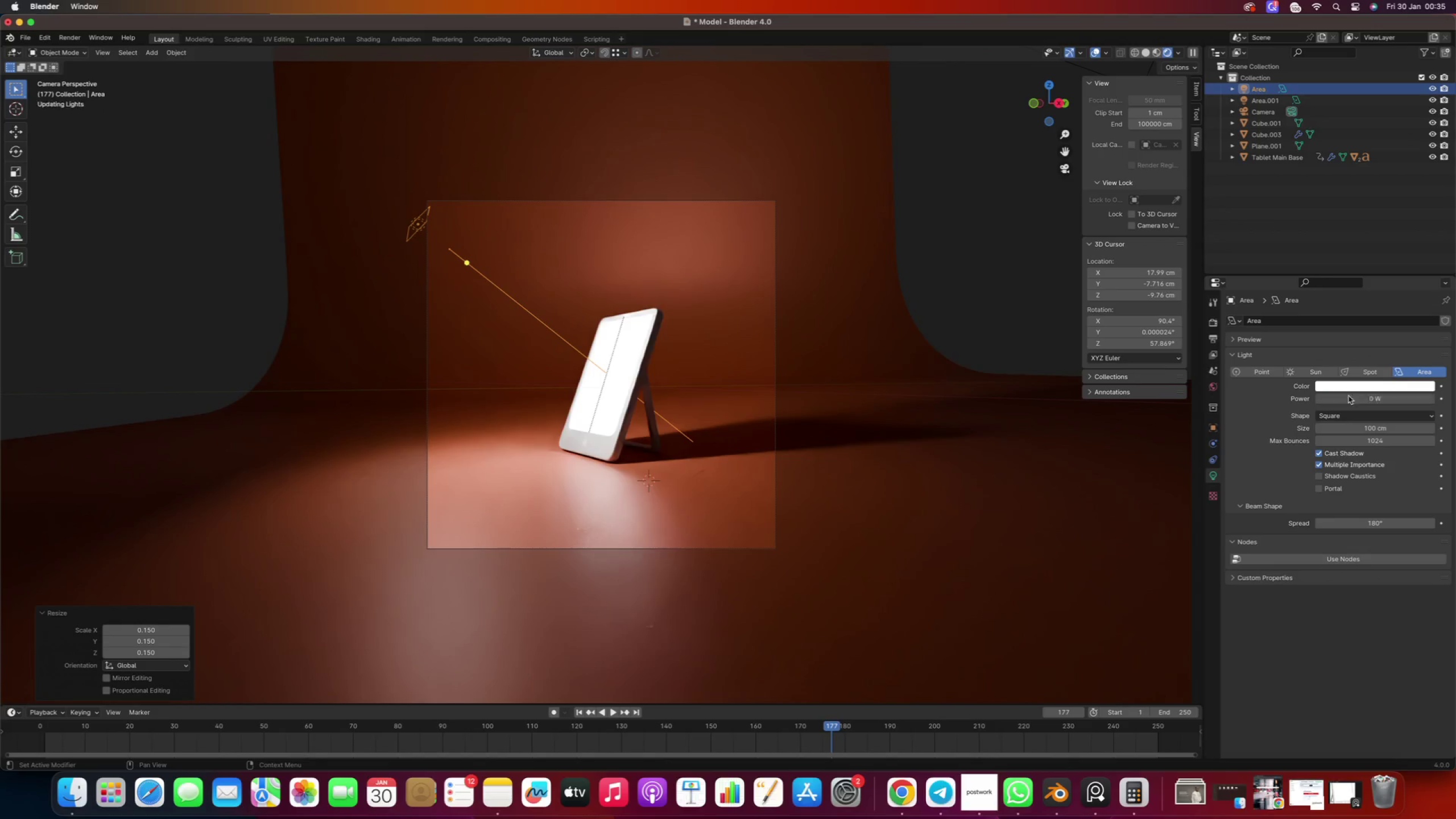 
key(Enter)
 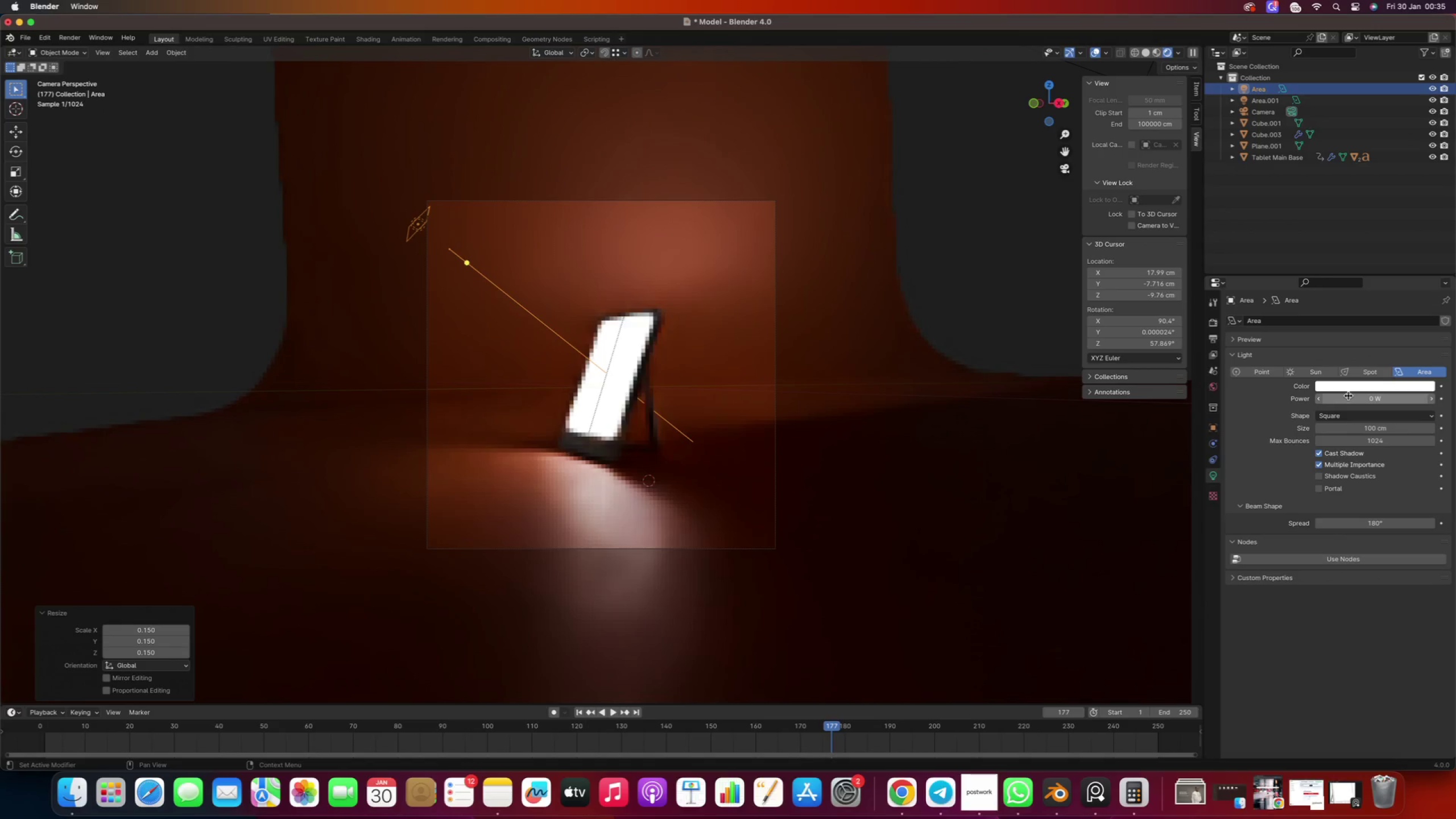 
left_click([1349, 396])
 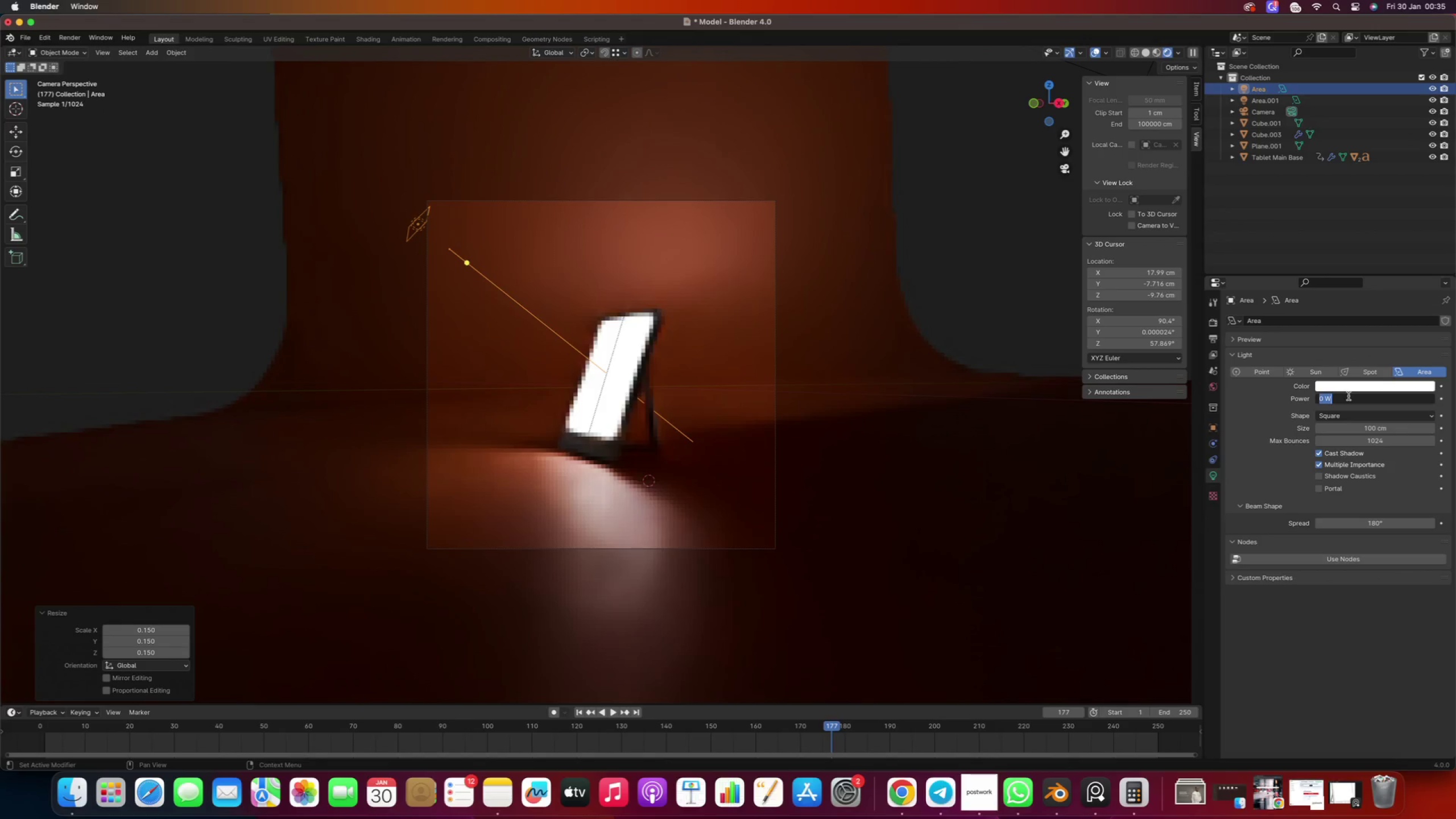 
key(1)
 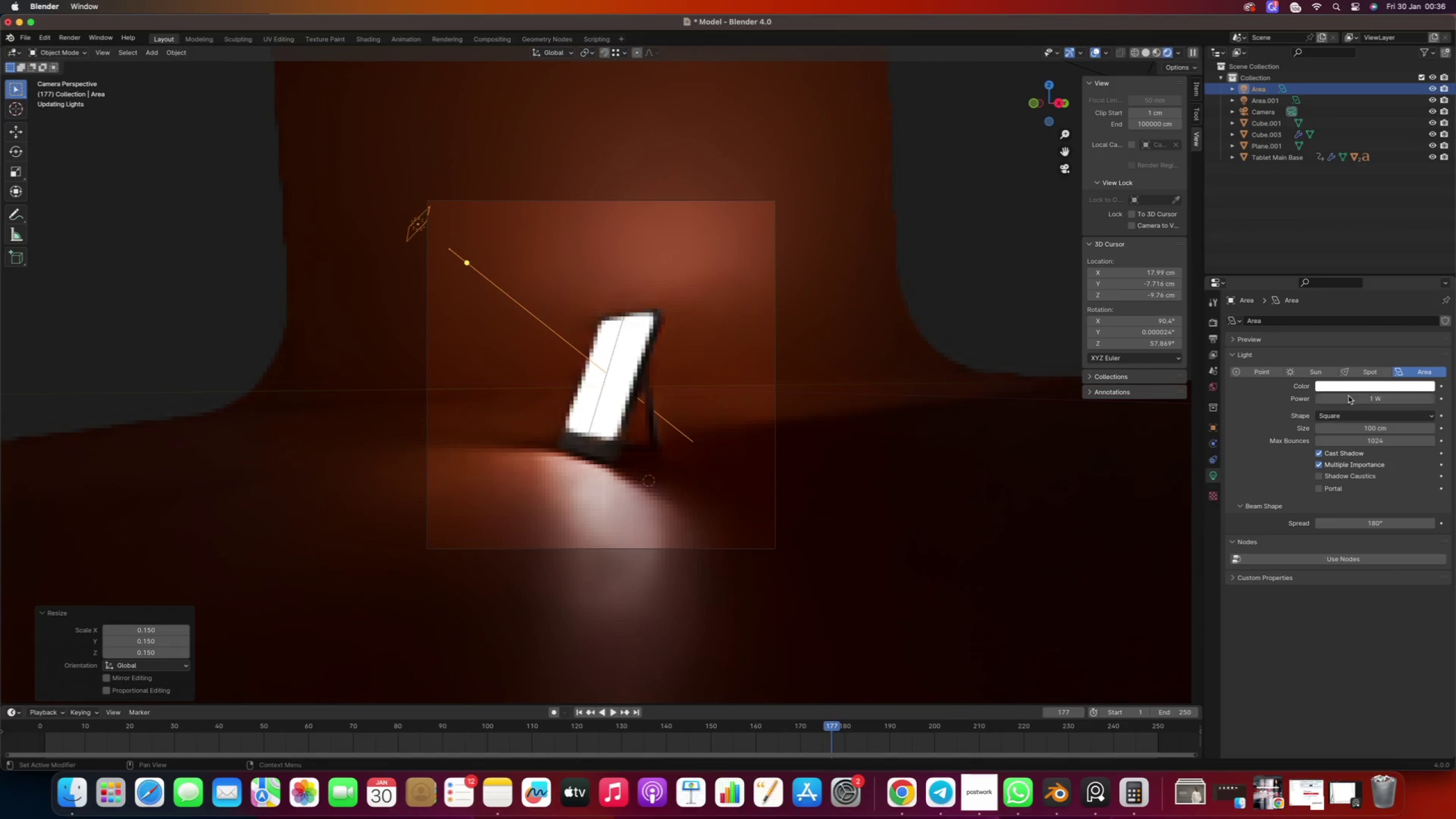 
key(Enter)
 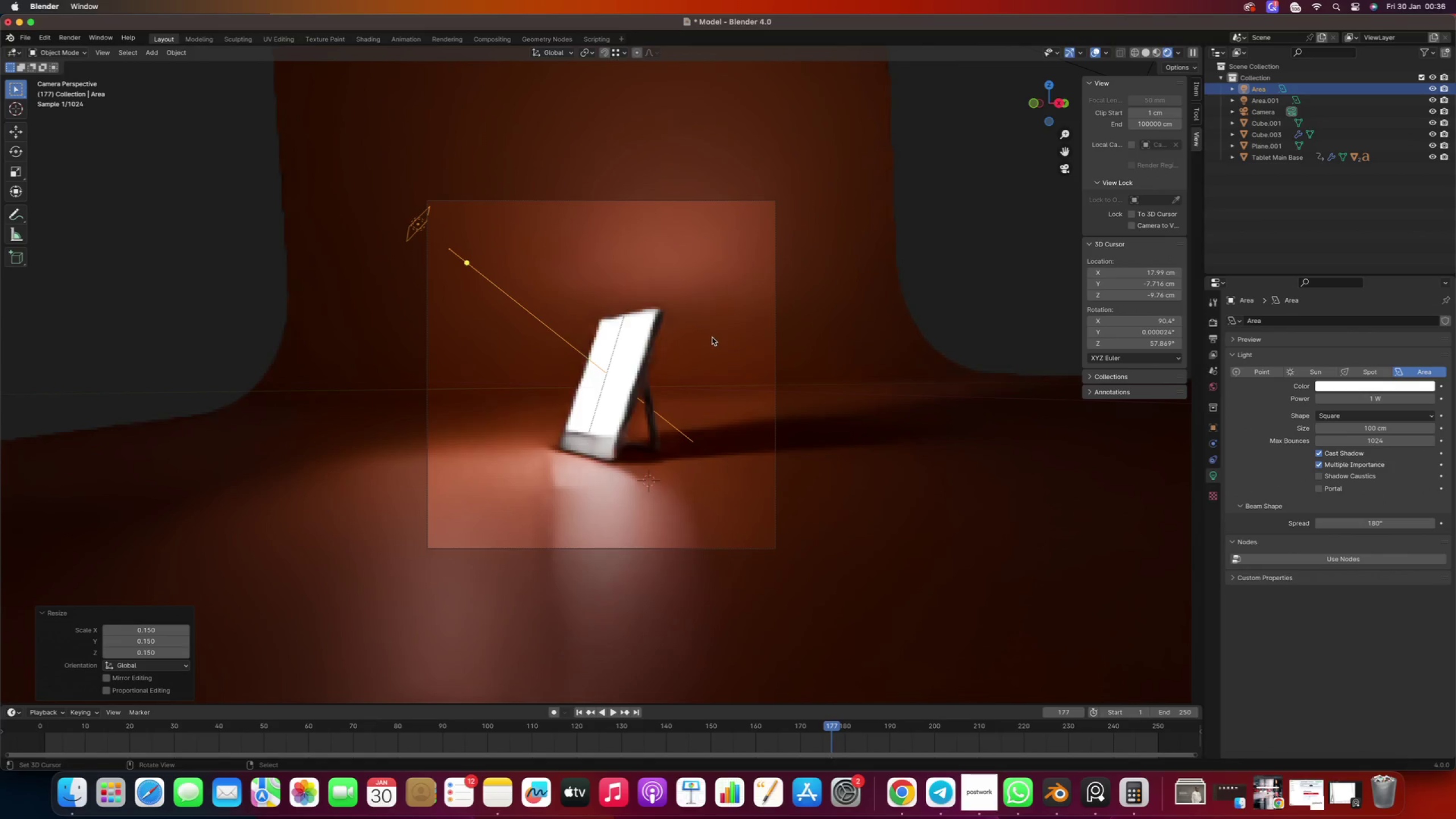 
type(ry)
 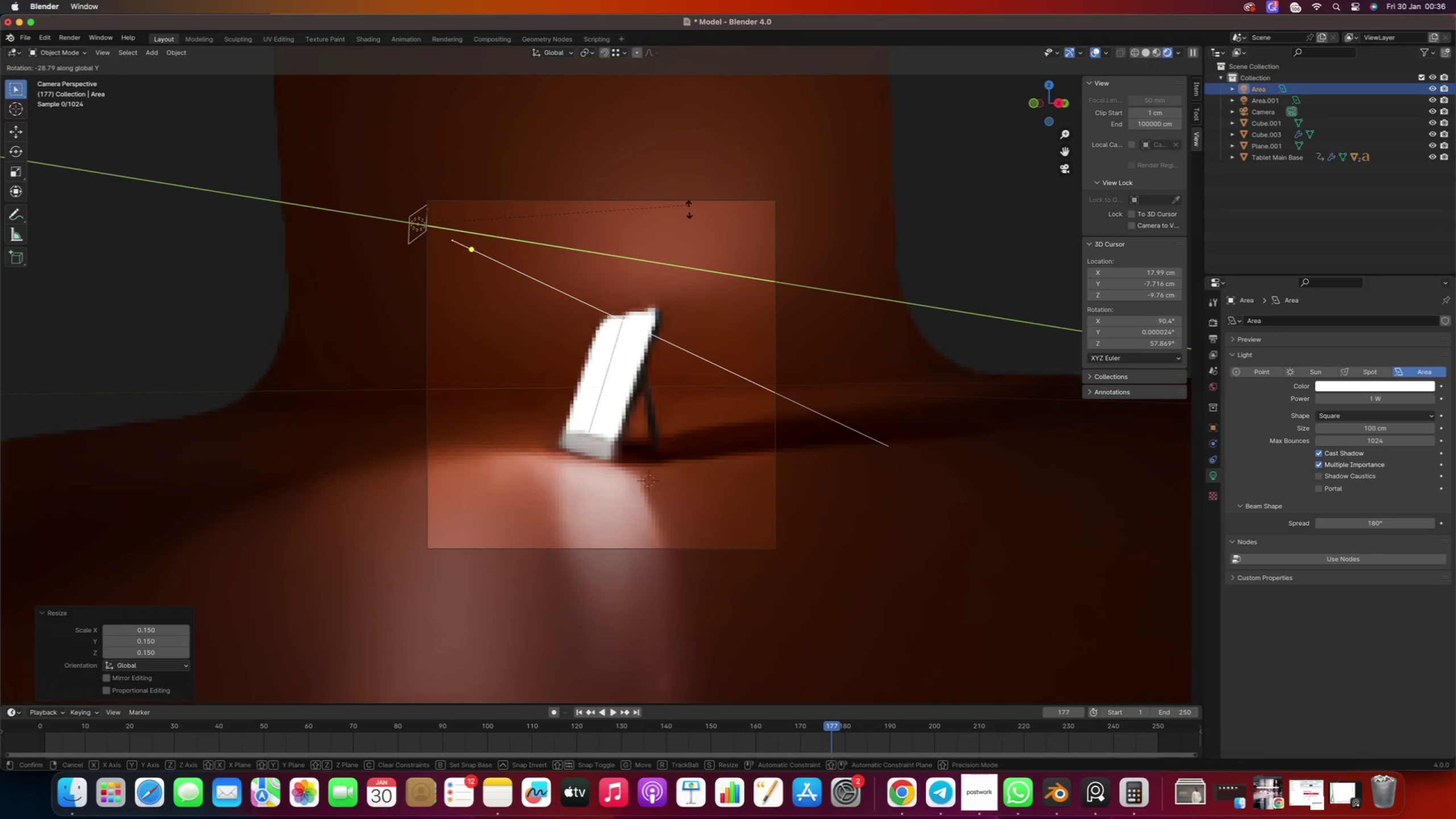 
wait(10.78)
 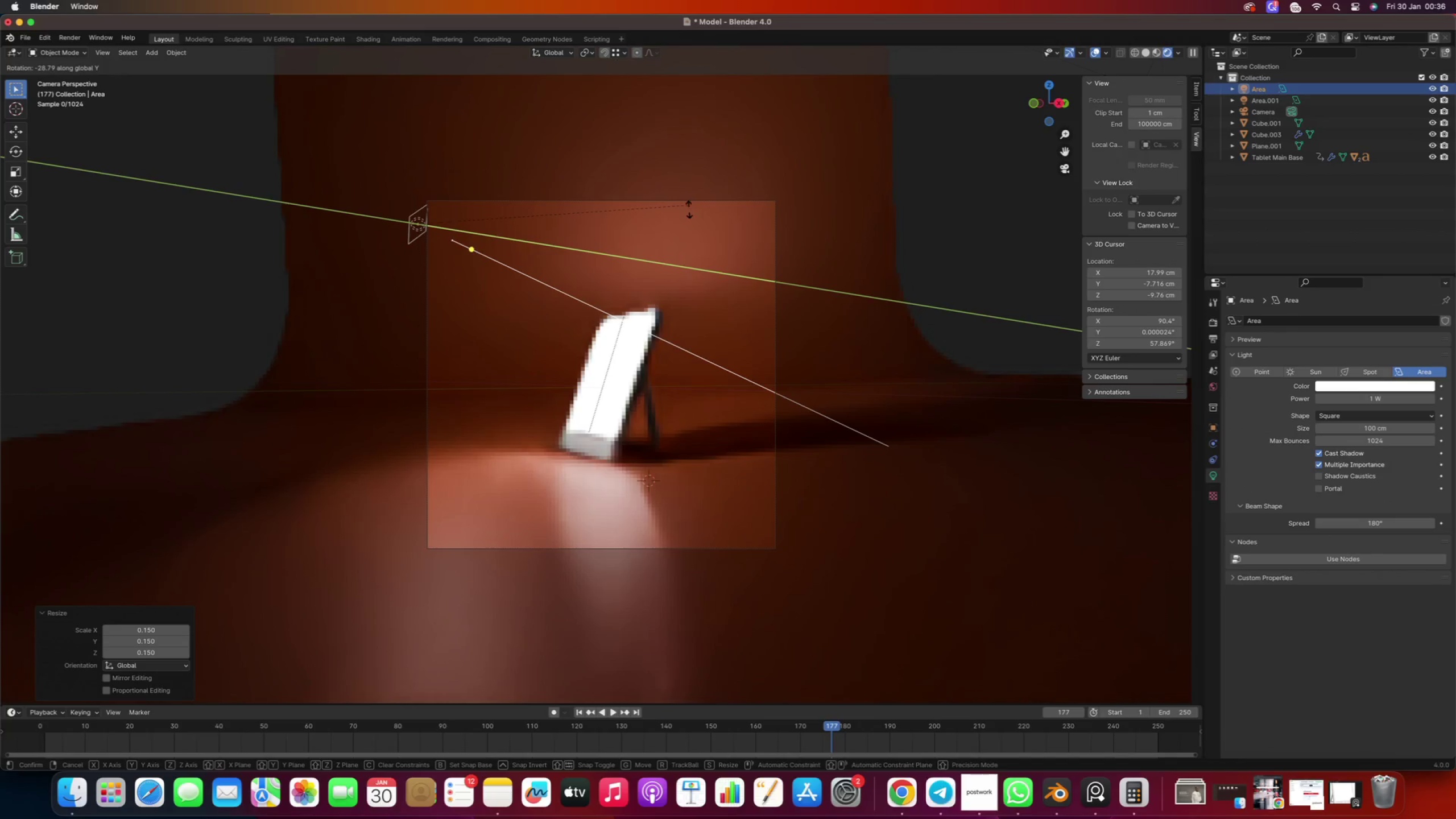 
right_click([685, 299])
 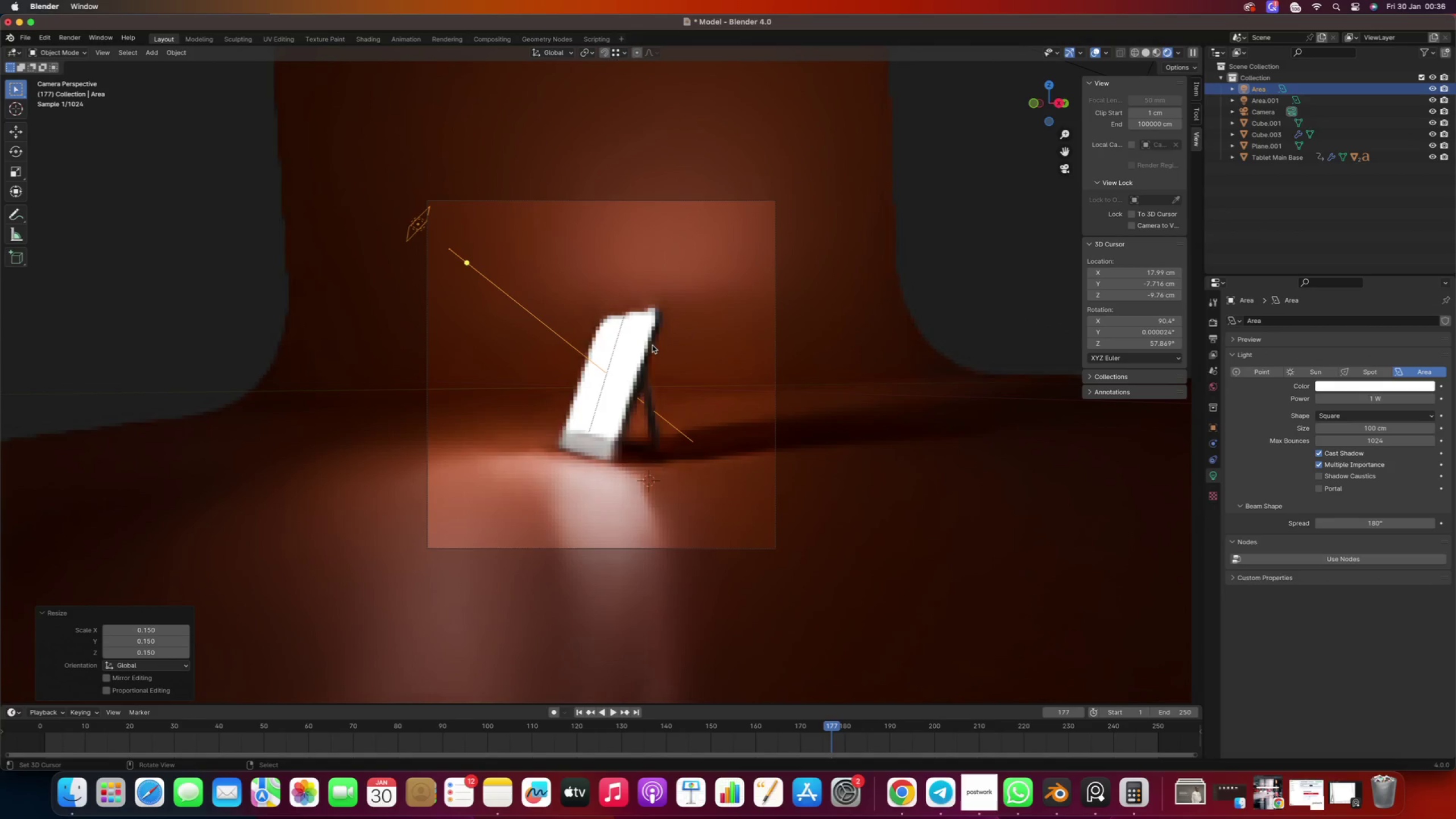 
key(Numpad7)
 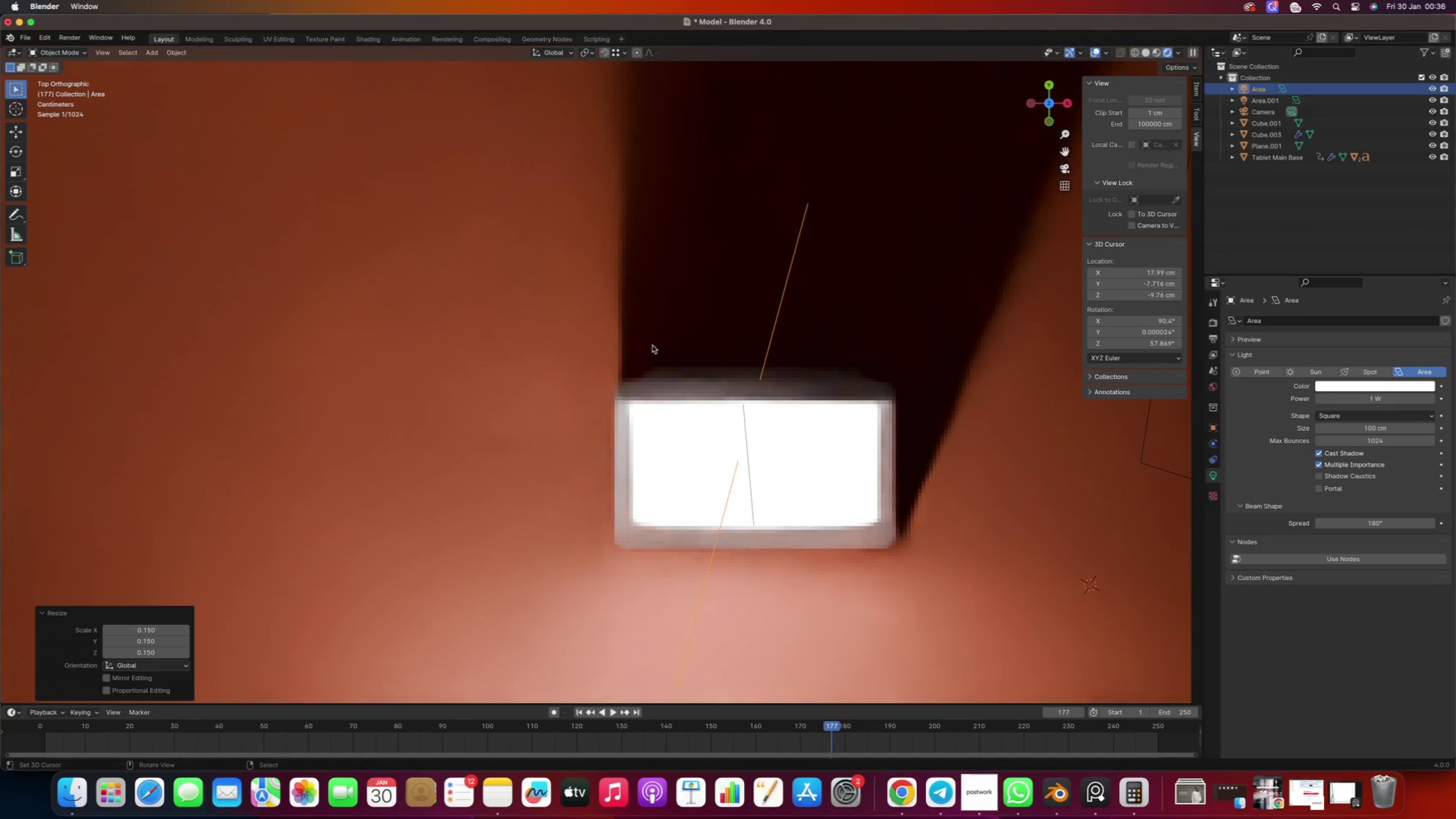 
scroll: coordinate [653, 346], scroll_direction: down, amount: 28.0
 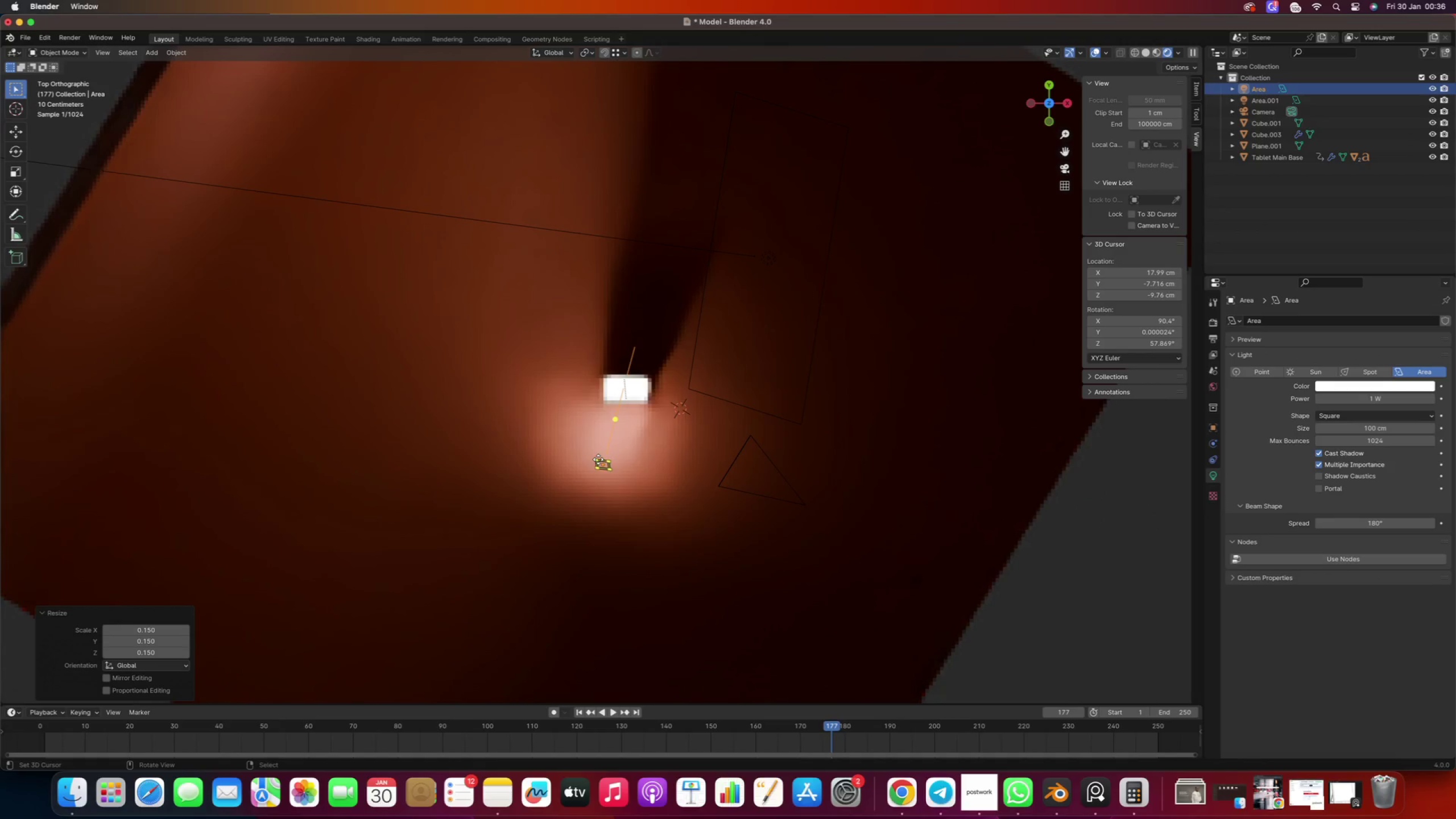 
type(gx)
 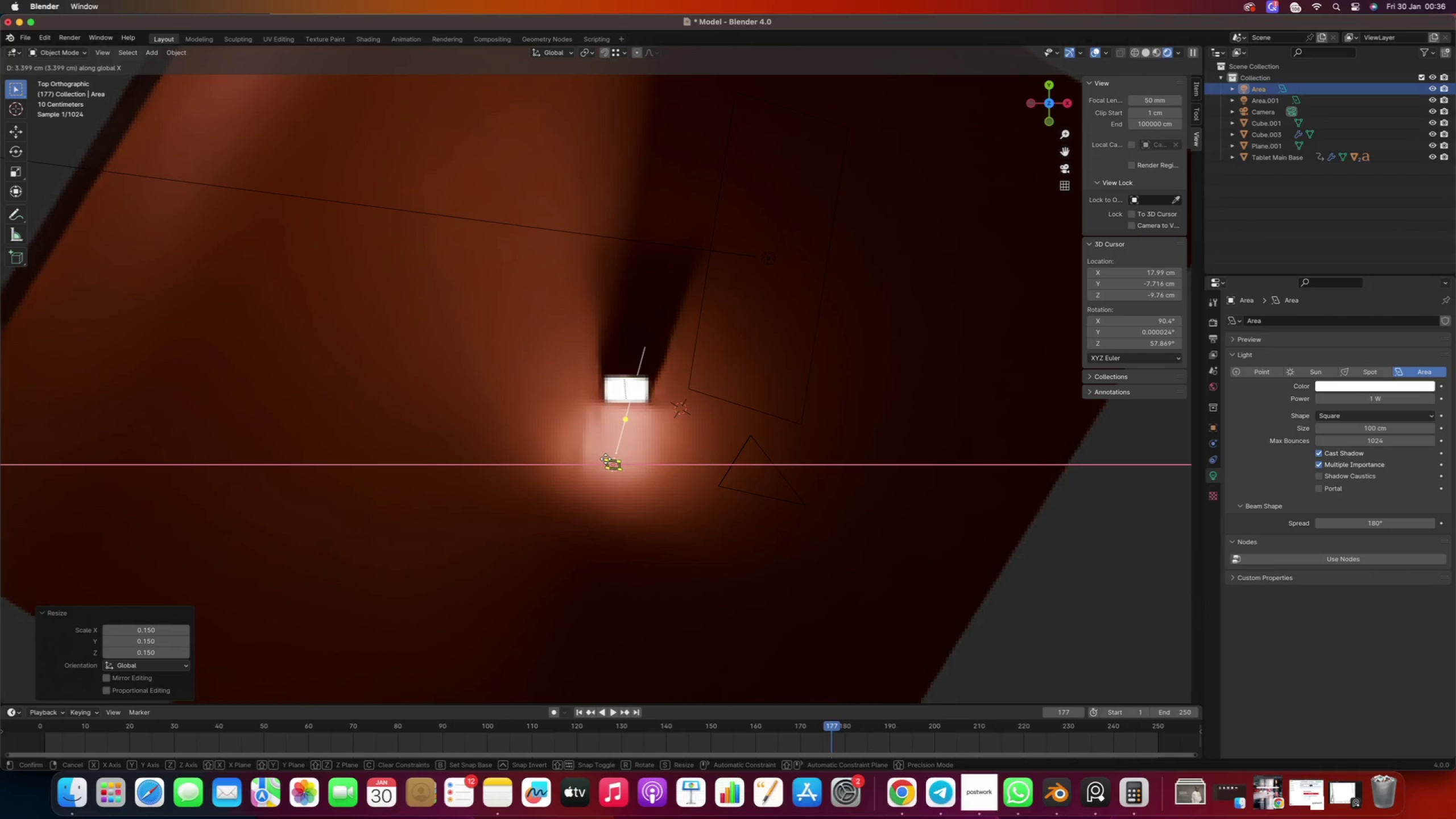 
left_click([606, 459])
 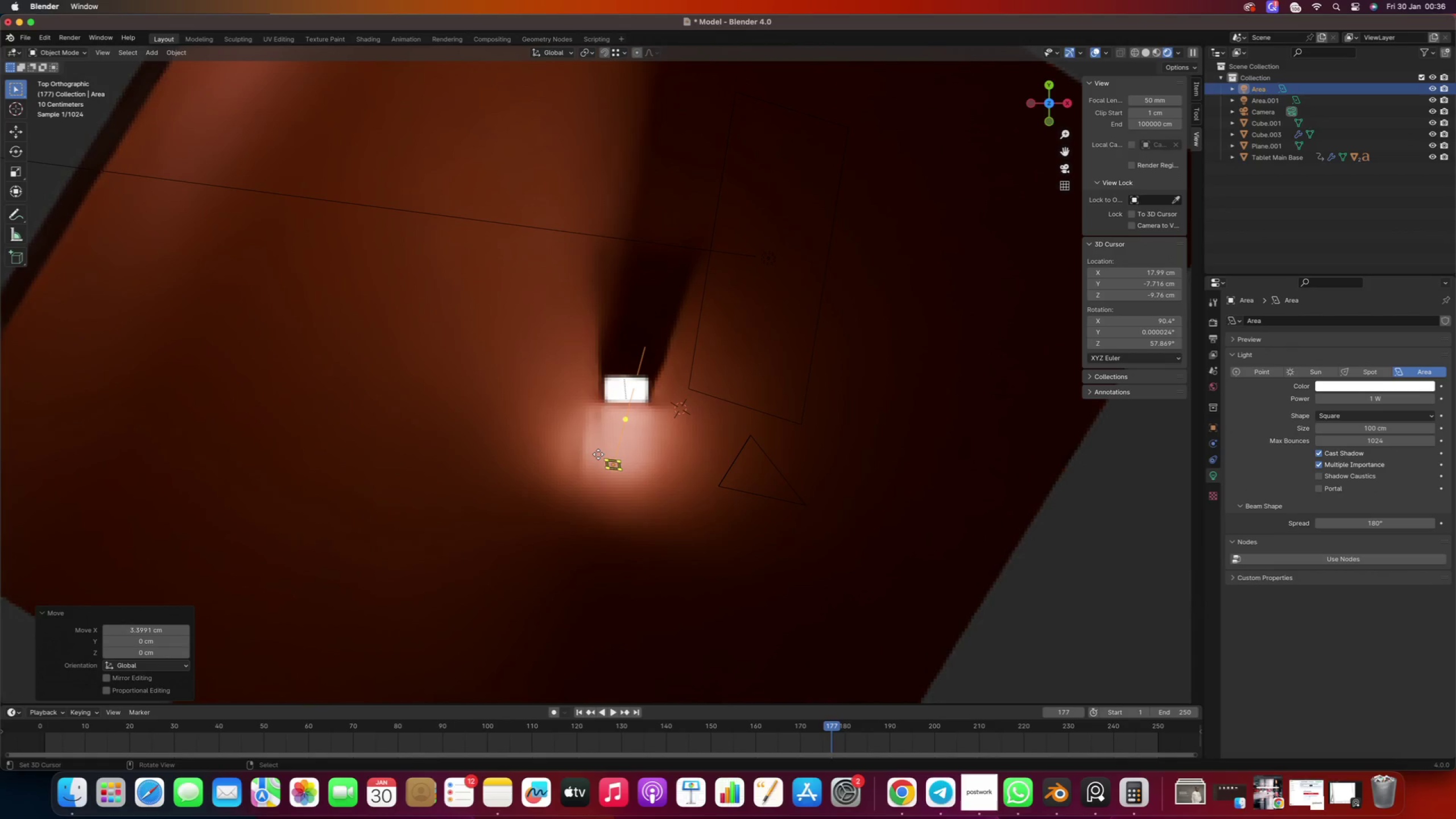 
type(rz)
 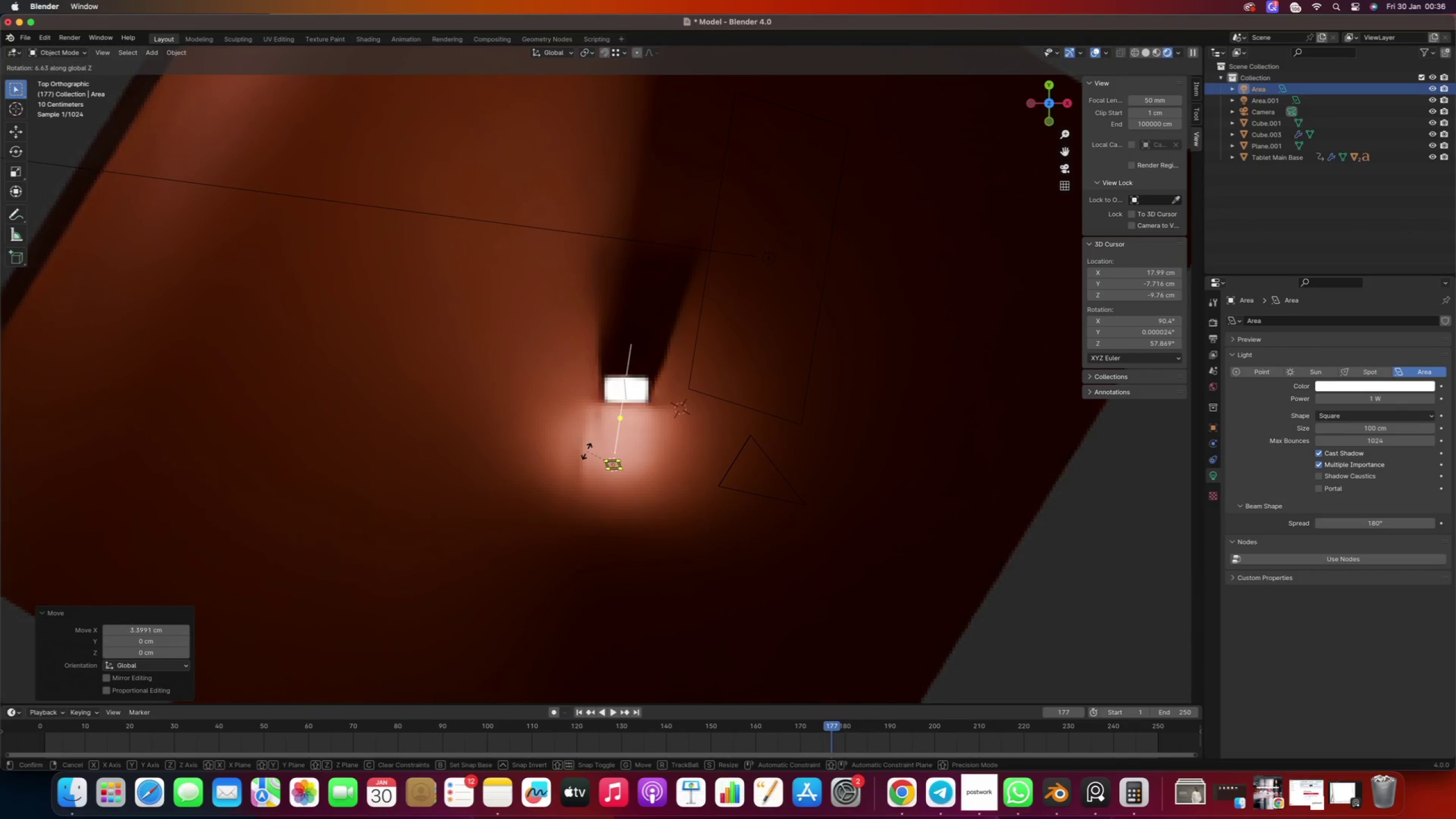 
left_click([587, 451])
 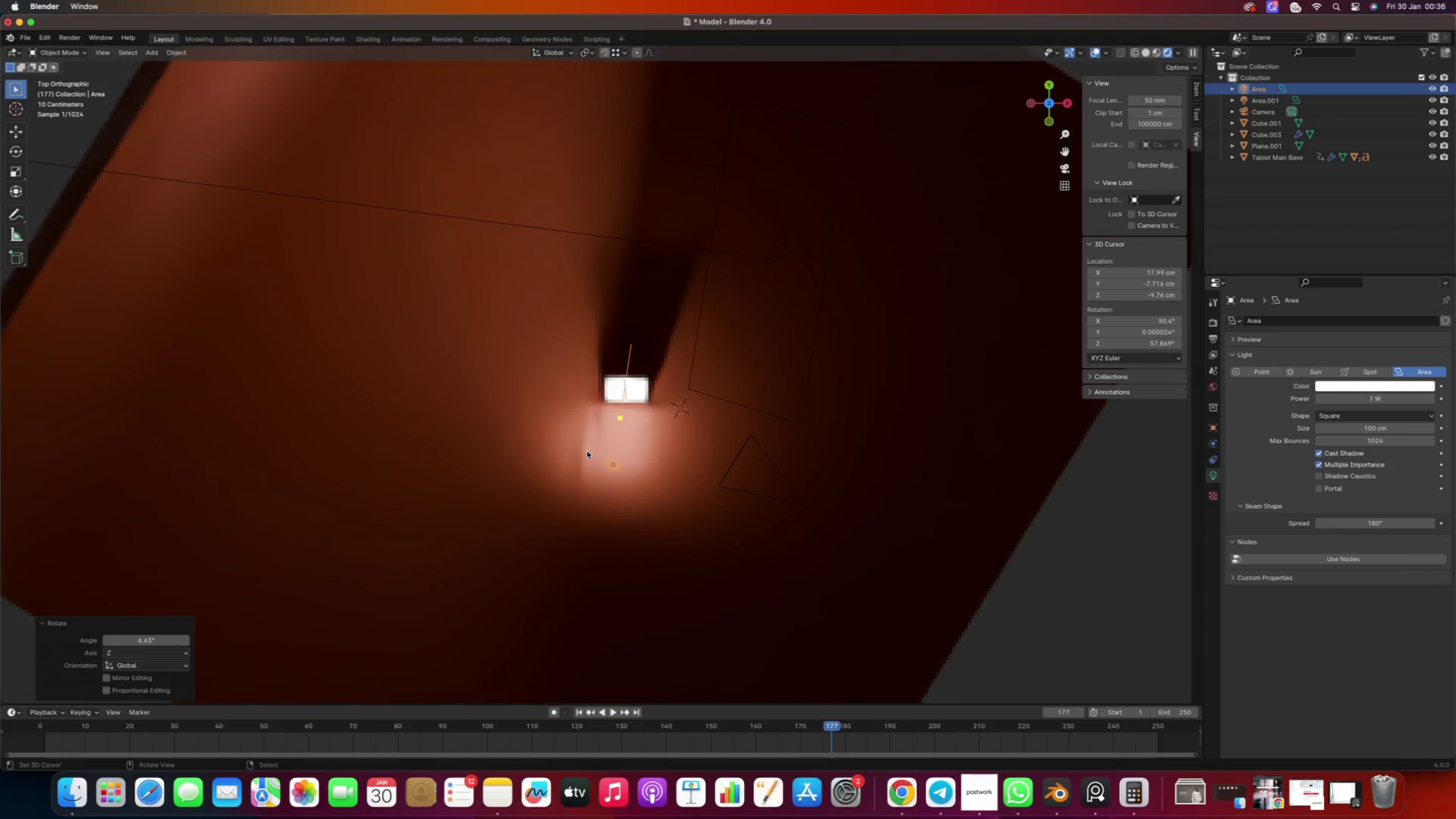 
type(gz)
 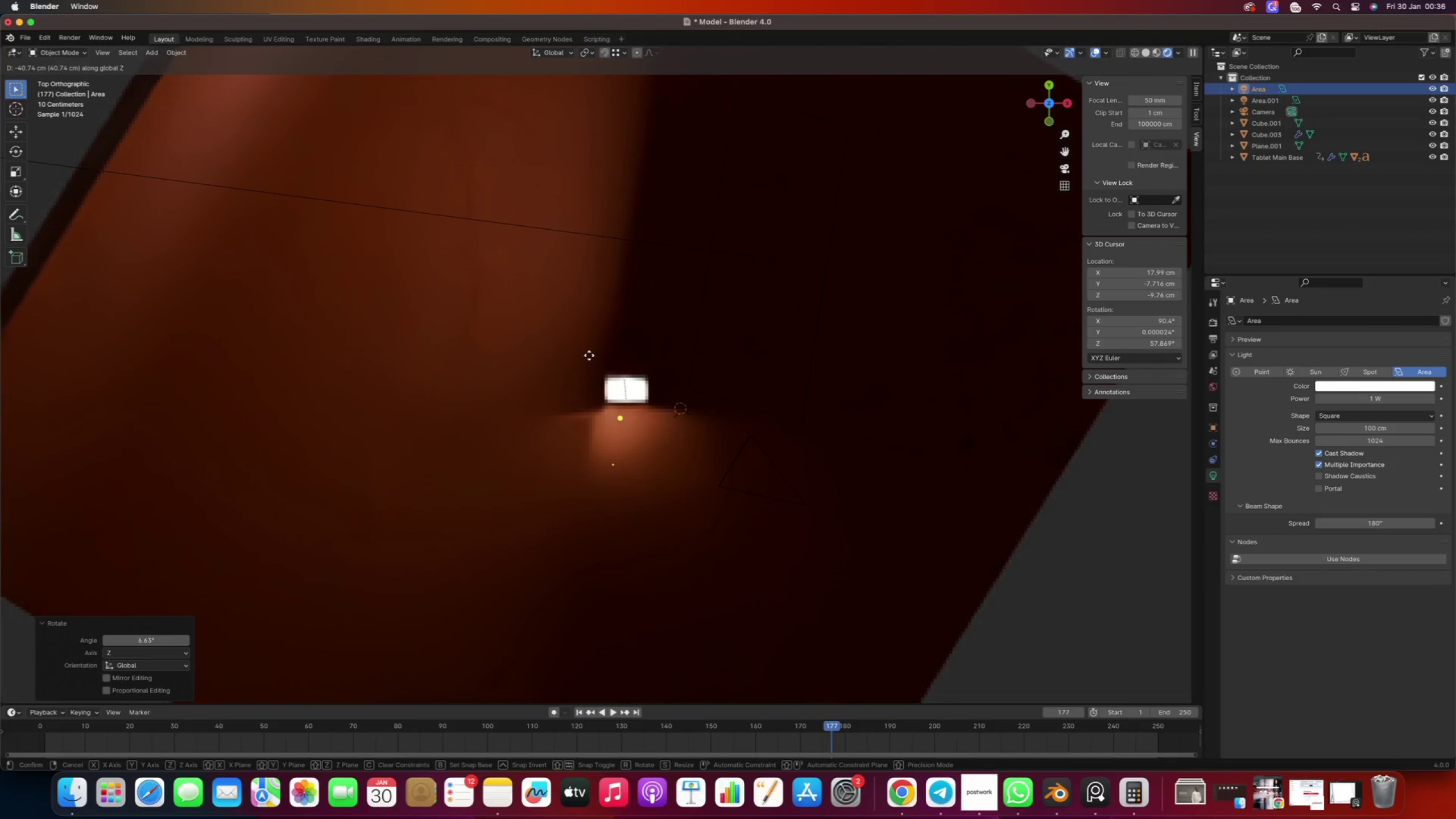 
wait(6.51)
 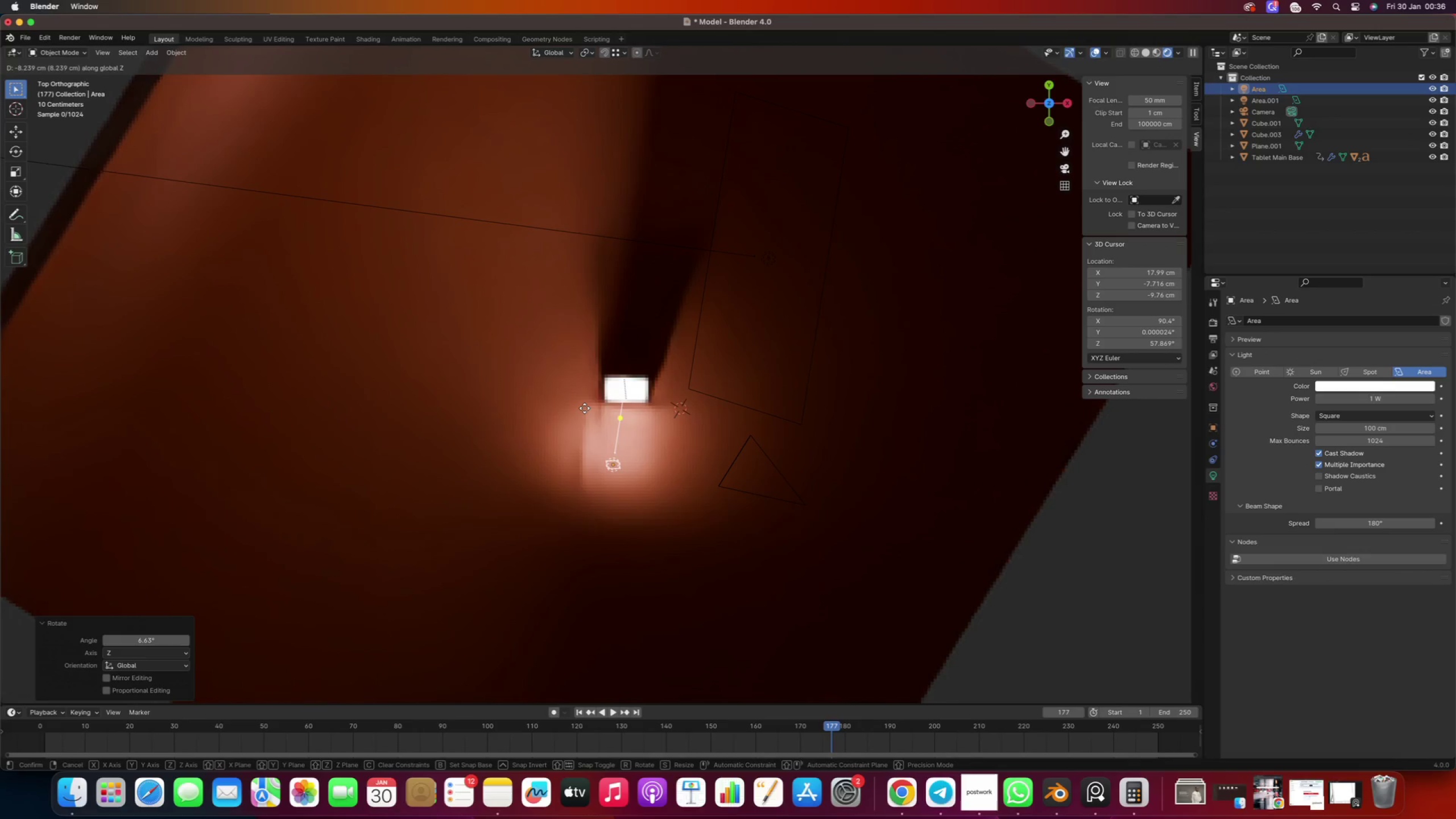 
right_click([588, 405])
 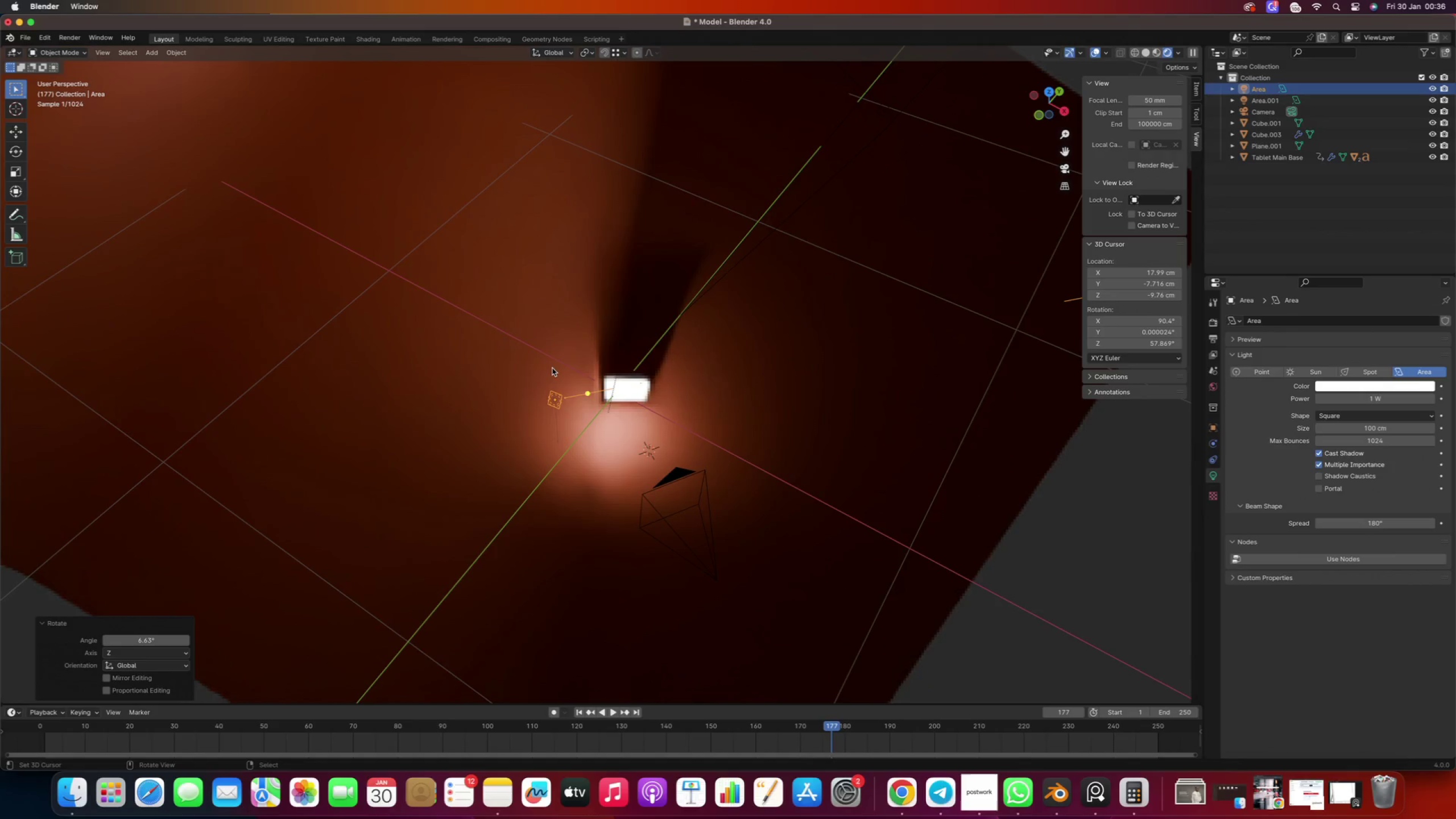 
wait(8.75)
 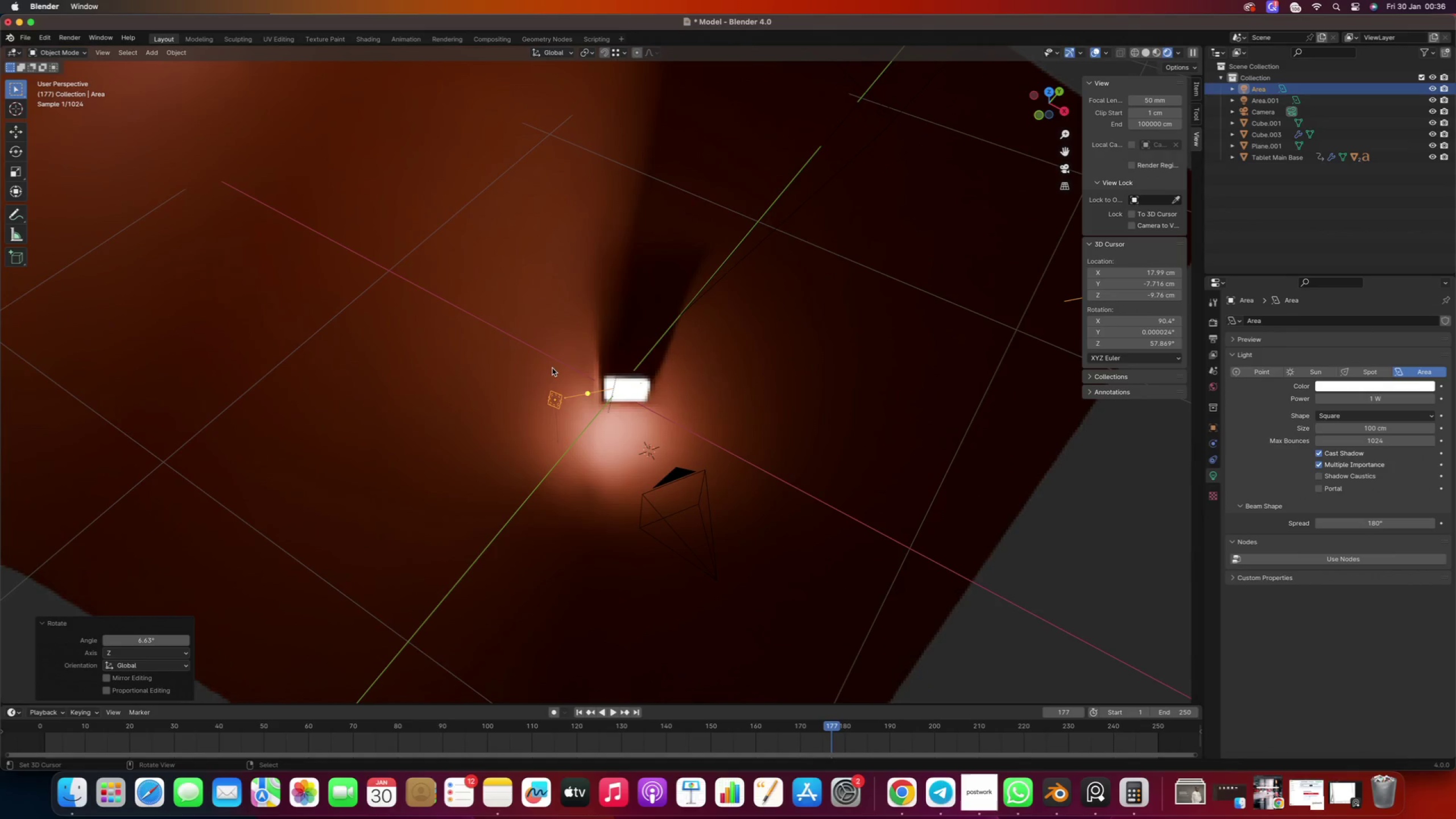 
type(rx)
 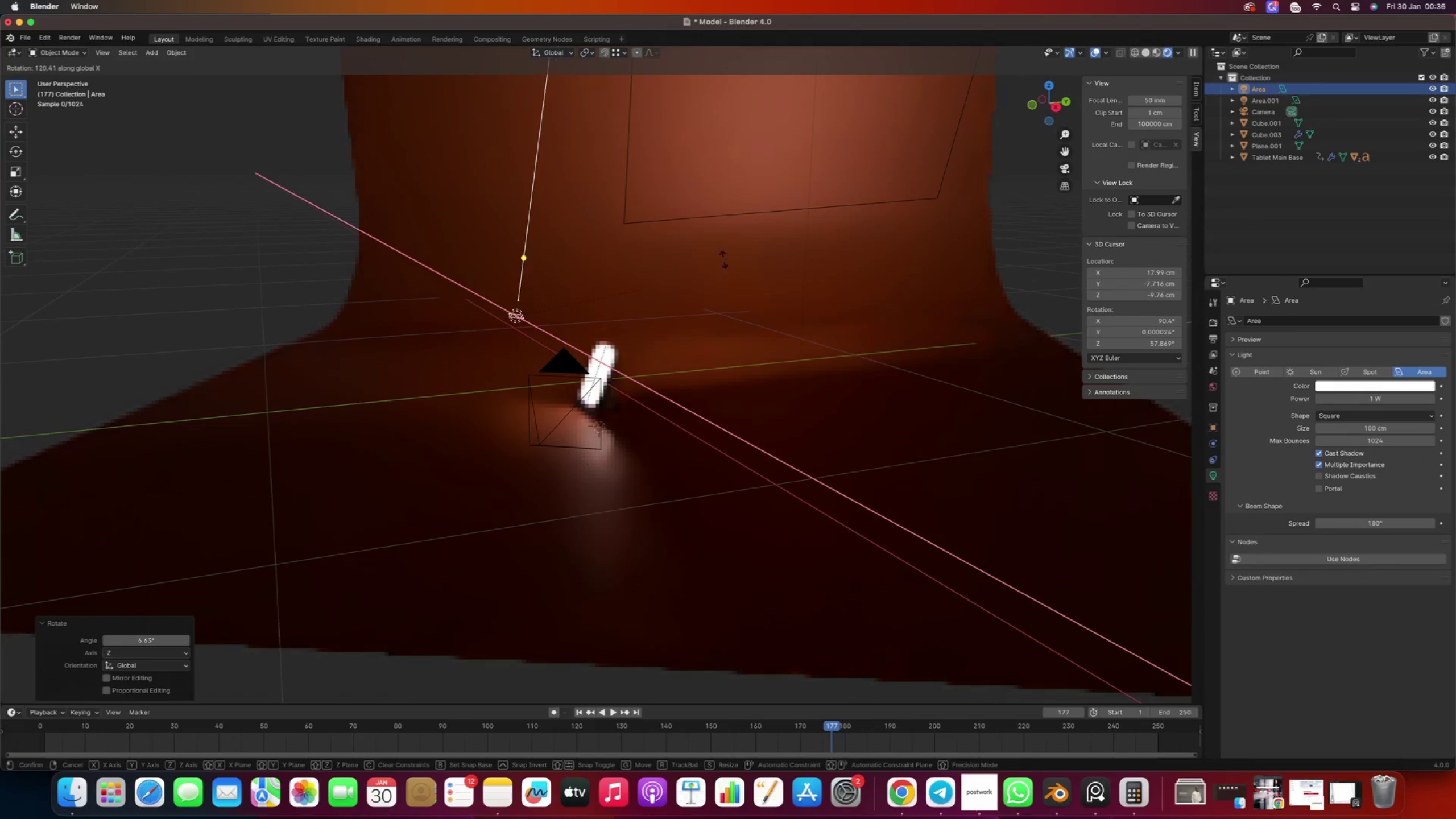 
right_click([753, 479])
 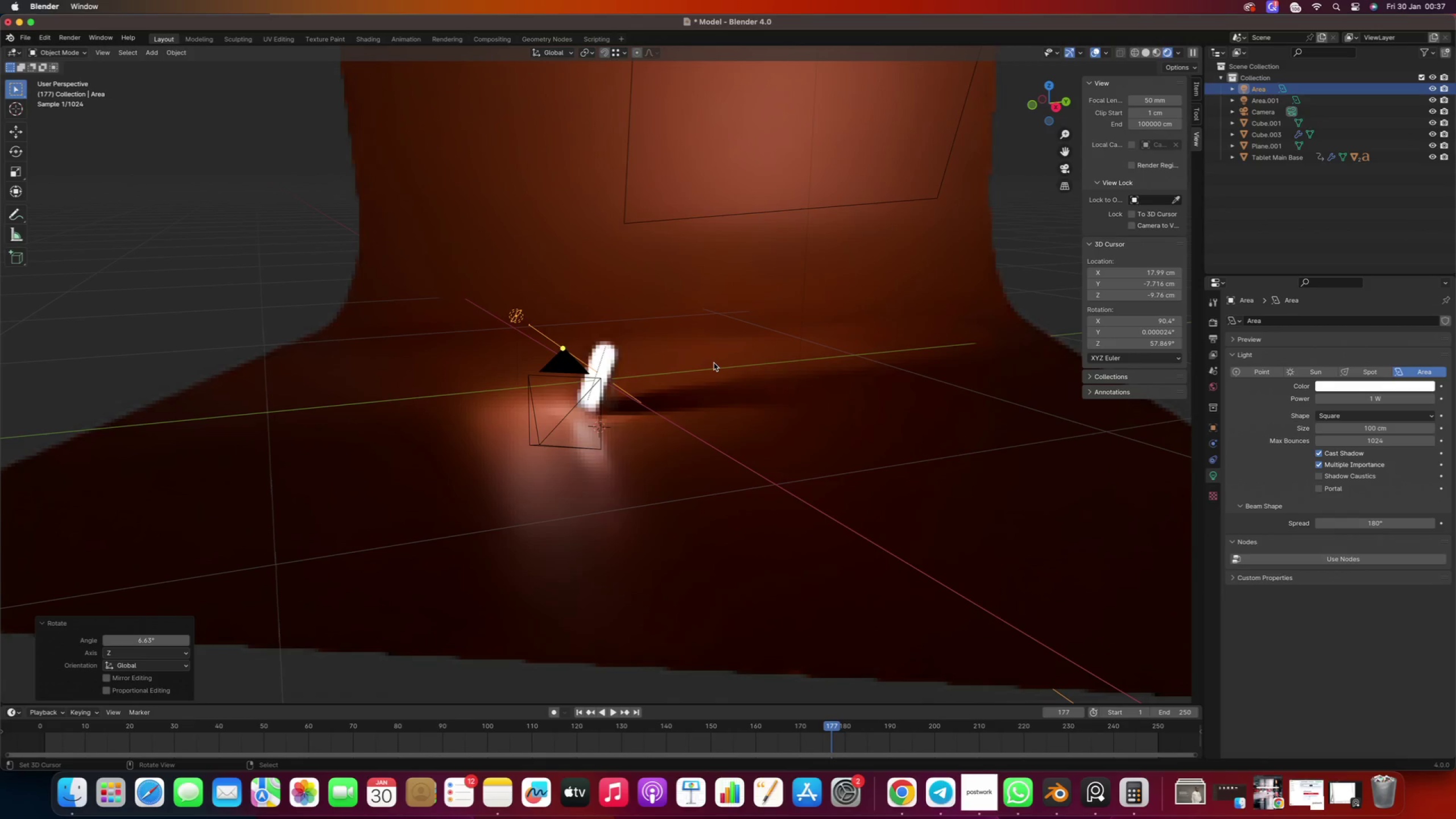 
type(ry)
 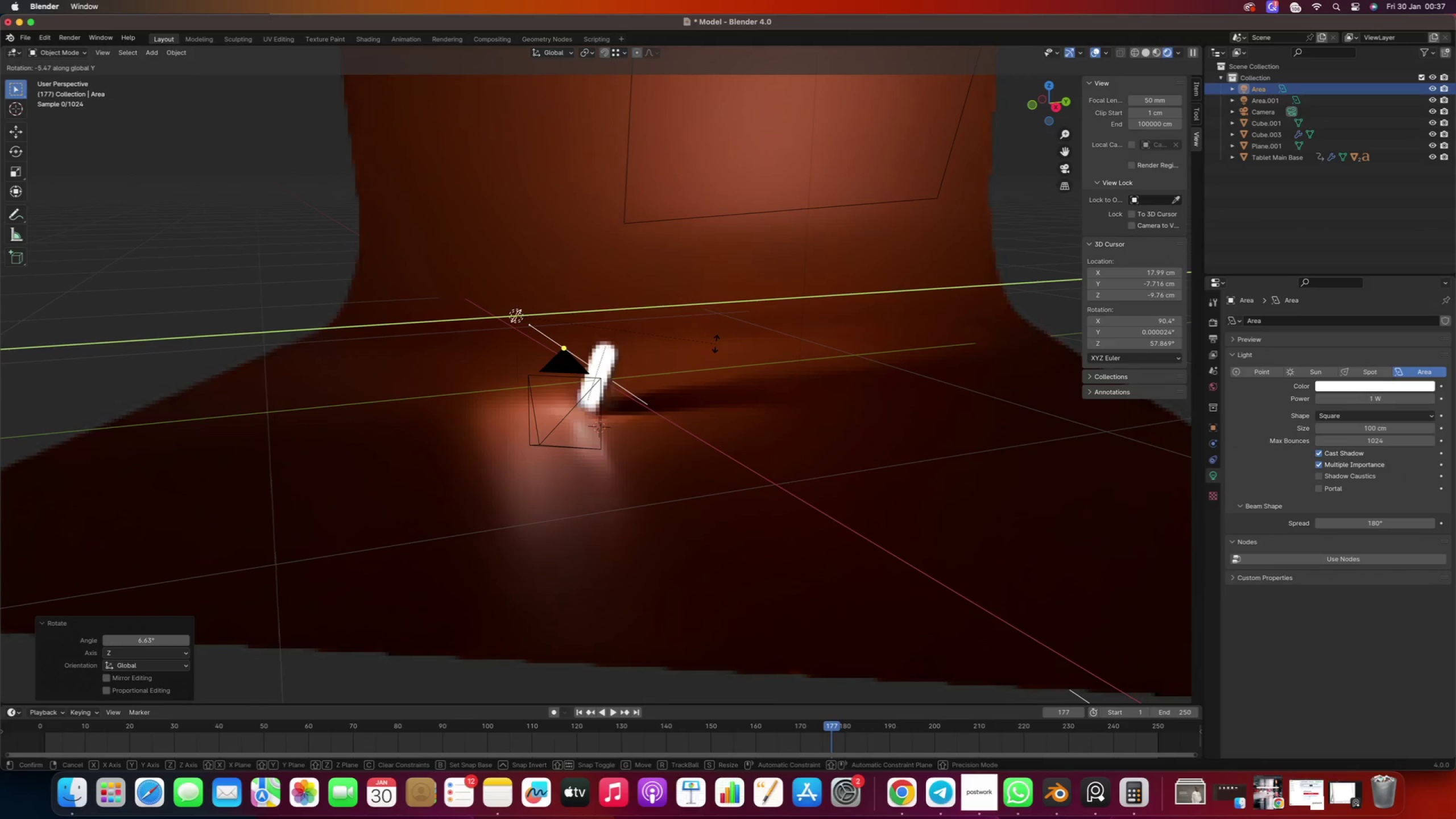 
key(X)
 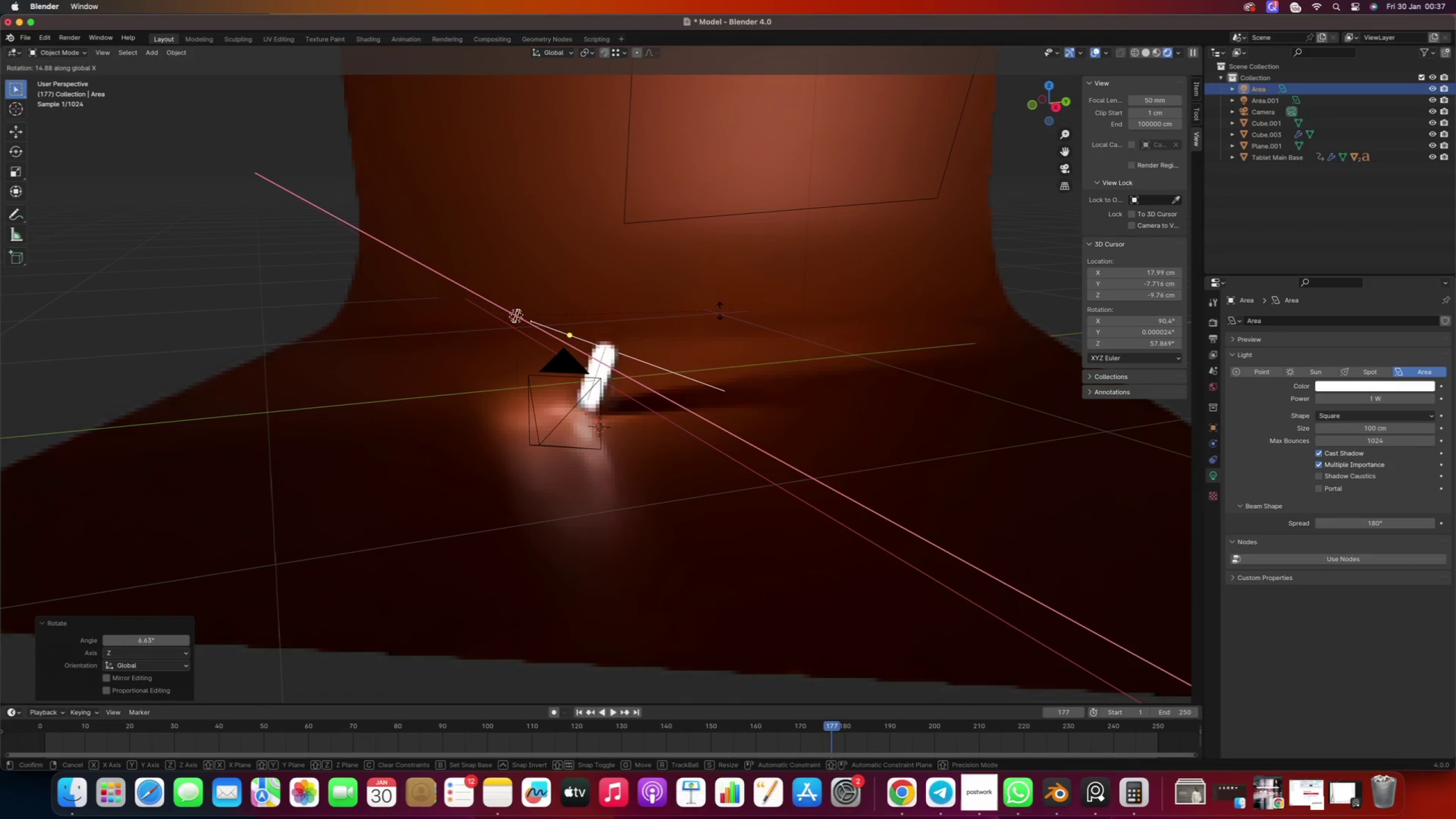 
left_click([718, 305])
 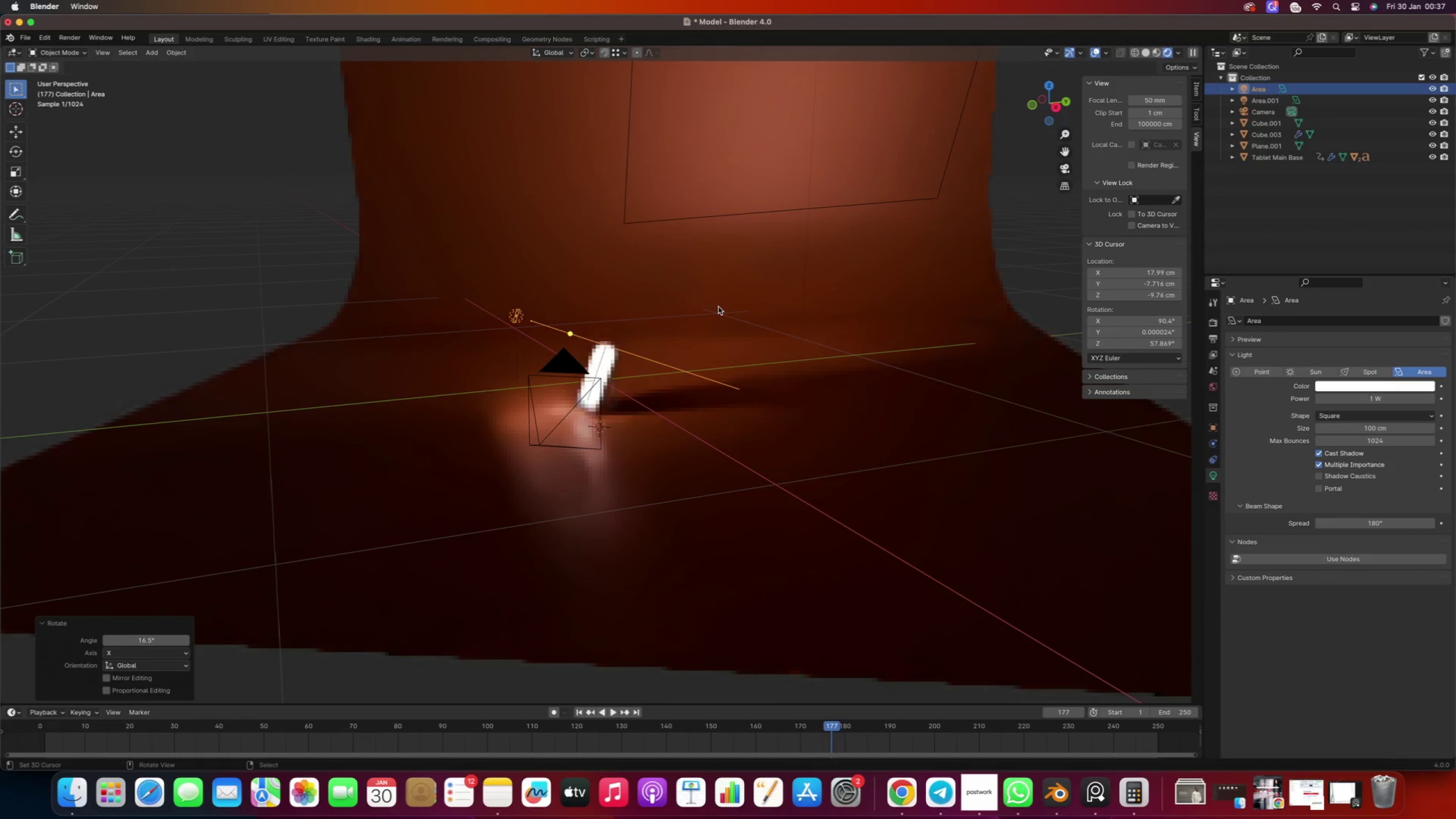 
key(Numpad0)
 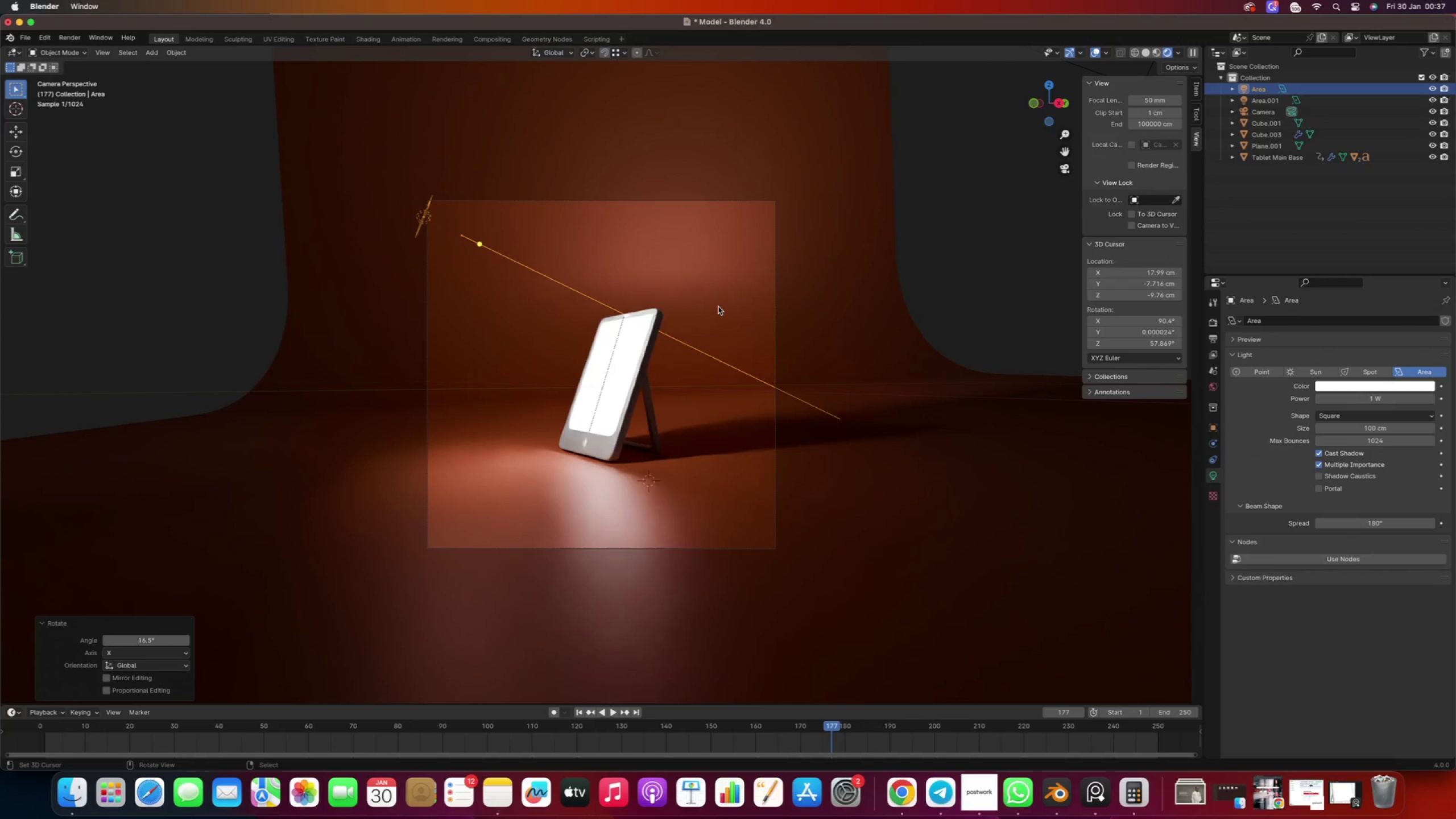 
wait(10.59)
 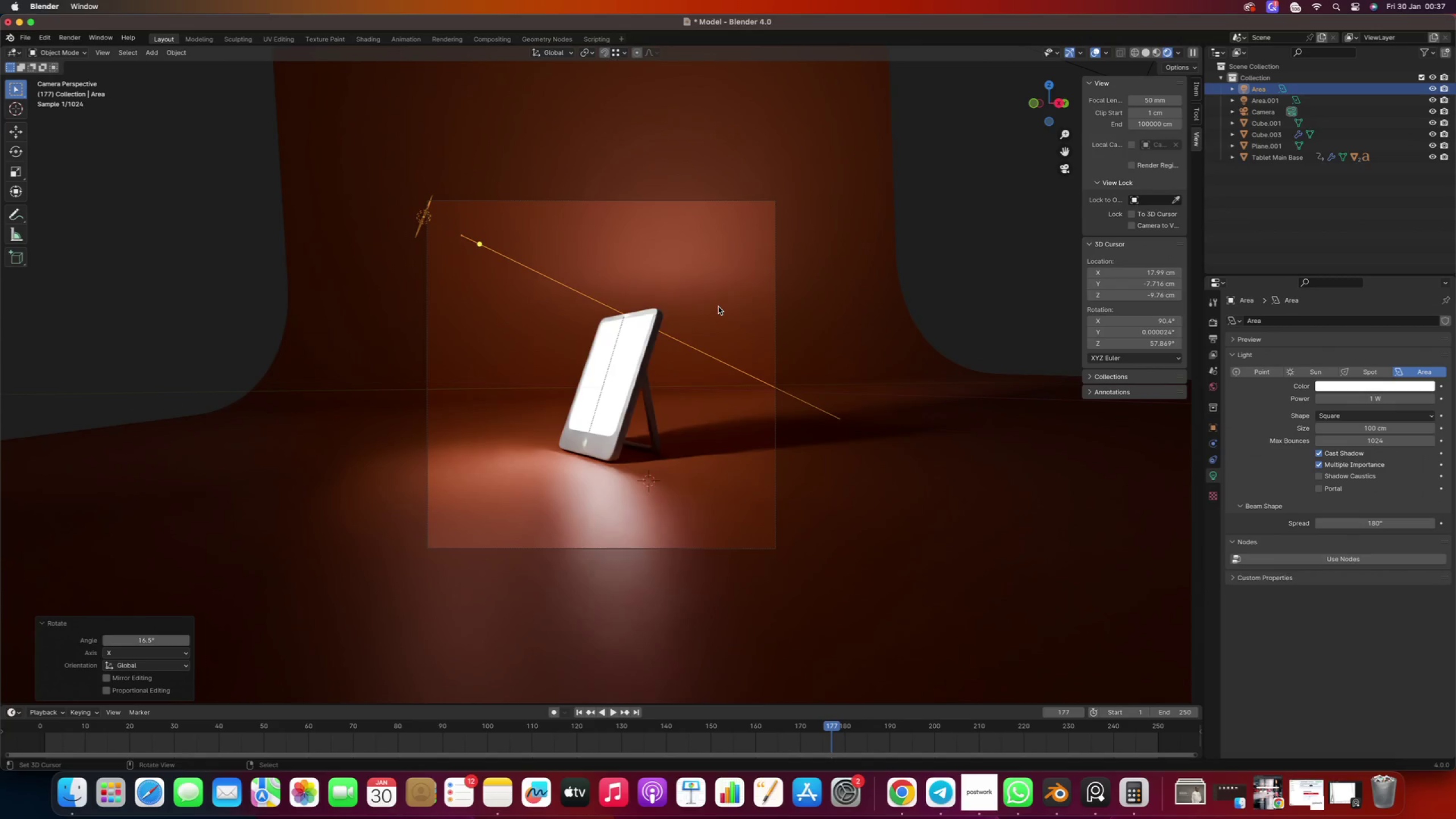 
right_click([603, 444])
 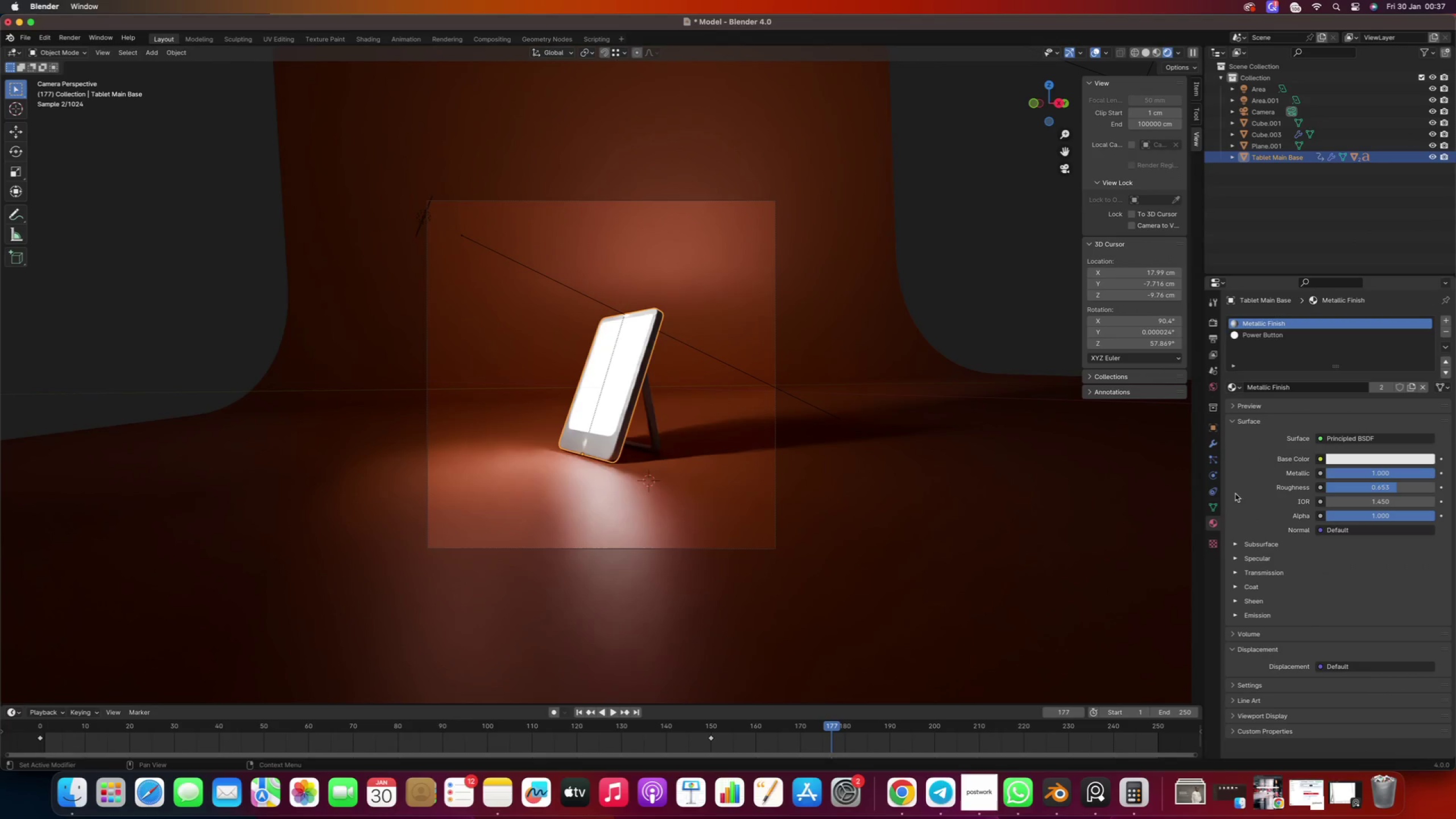 
right_click([696, 497])
 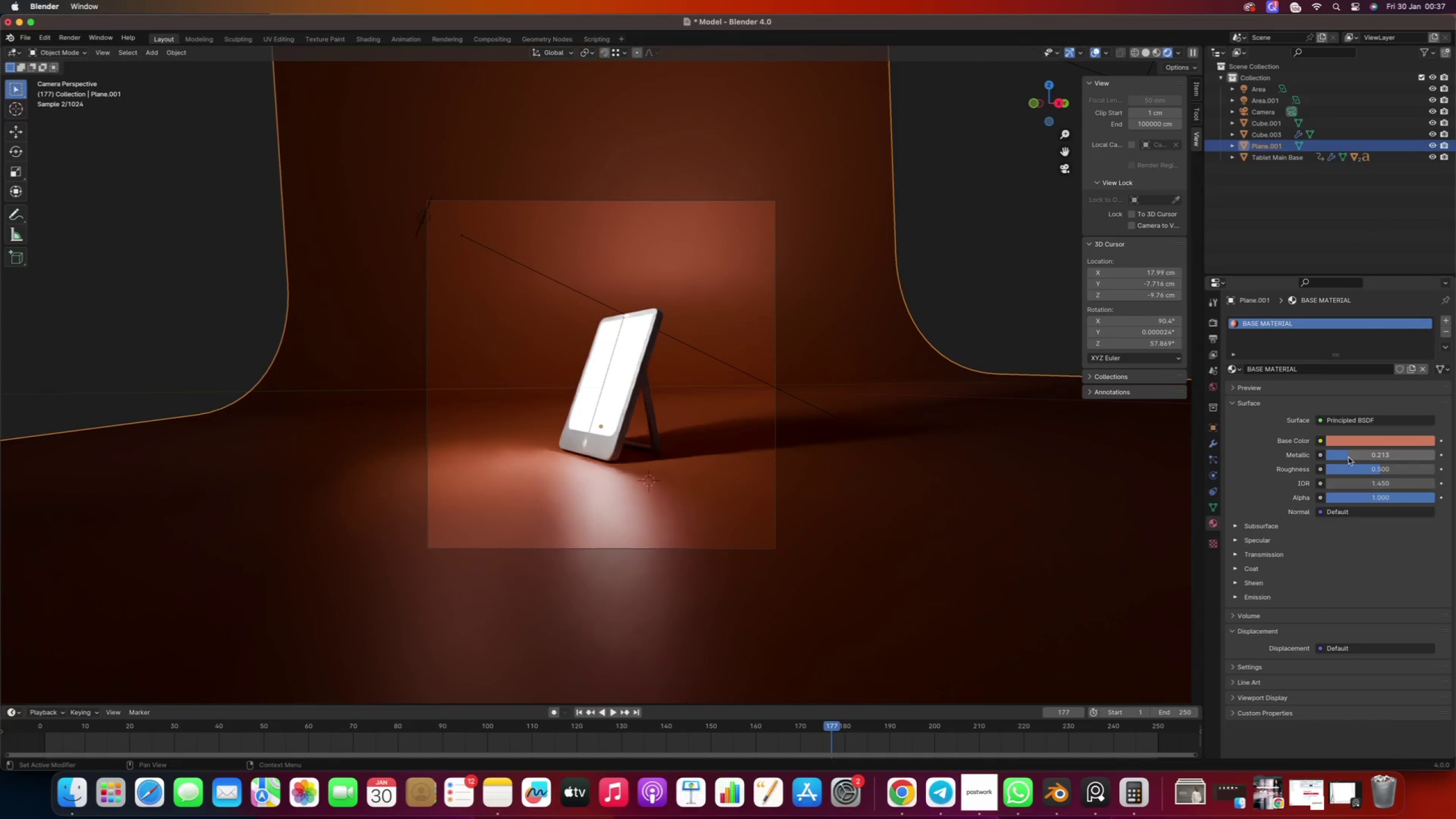 
left_click([1351, 442])
 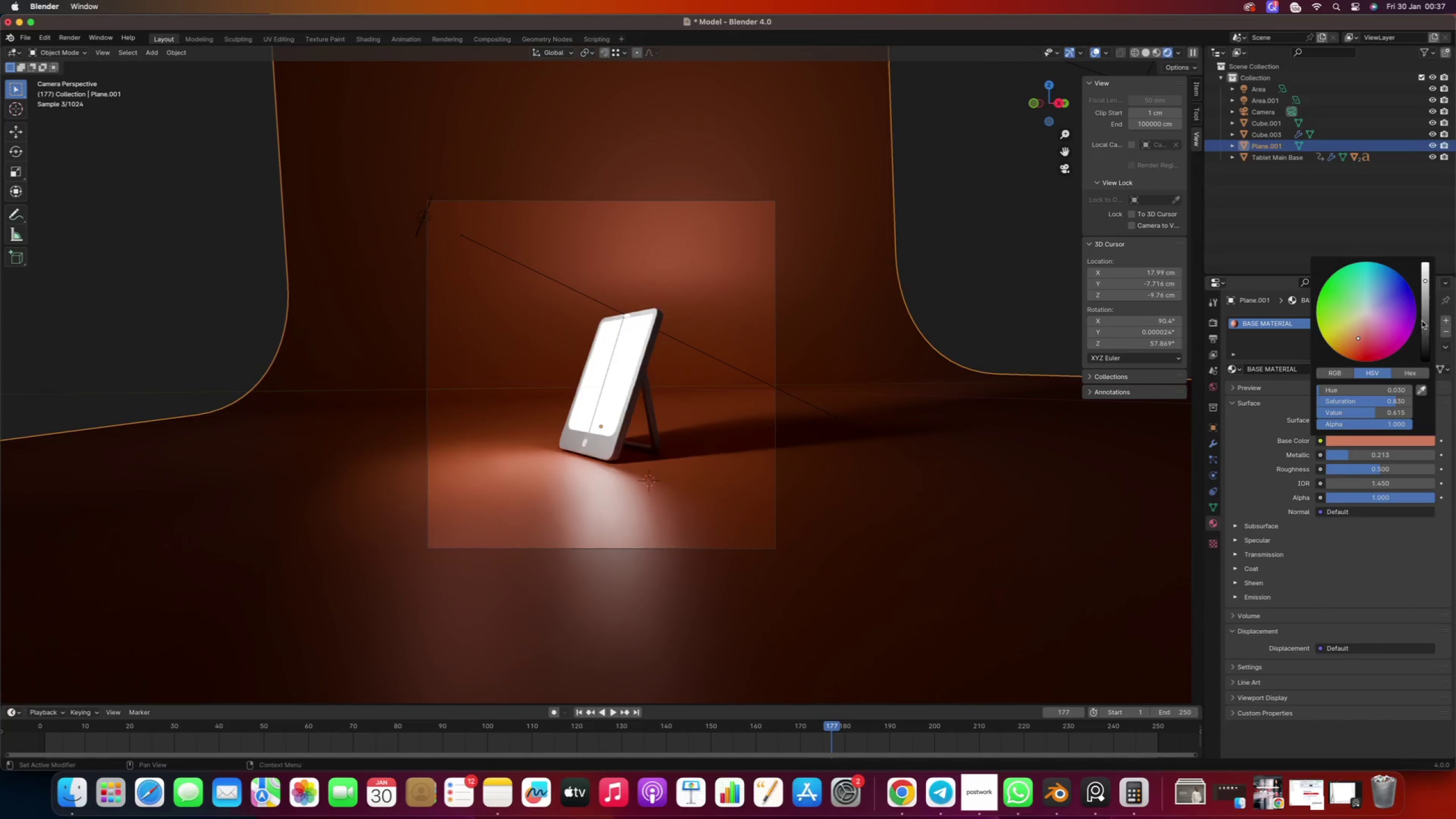 
left_click([1425, 315])
 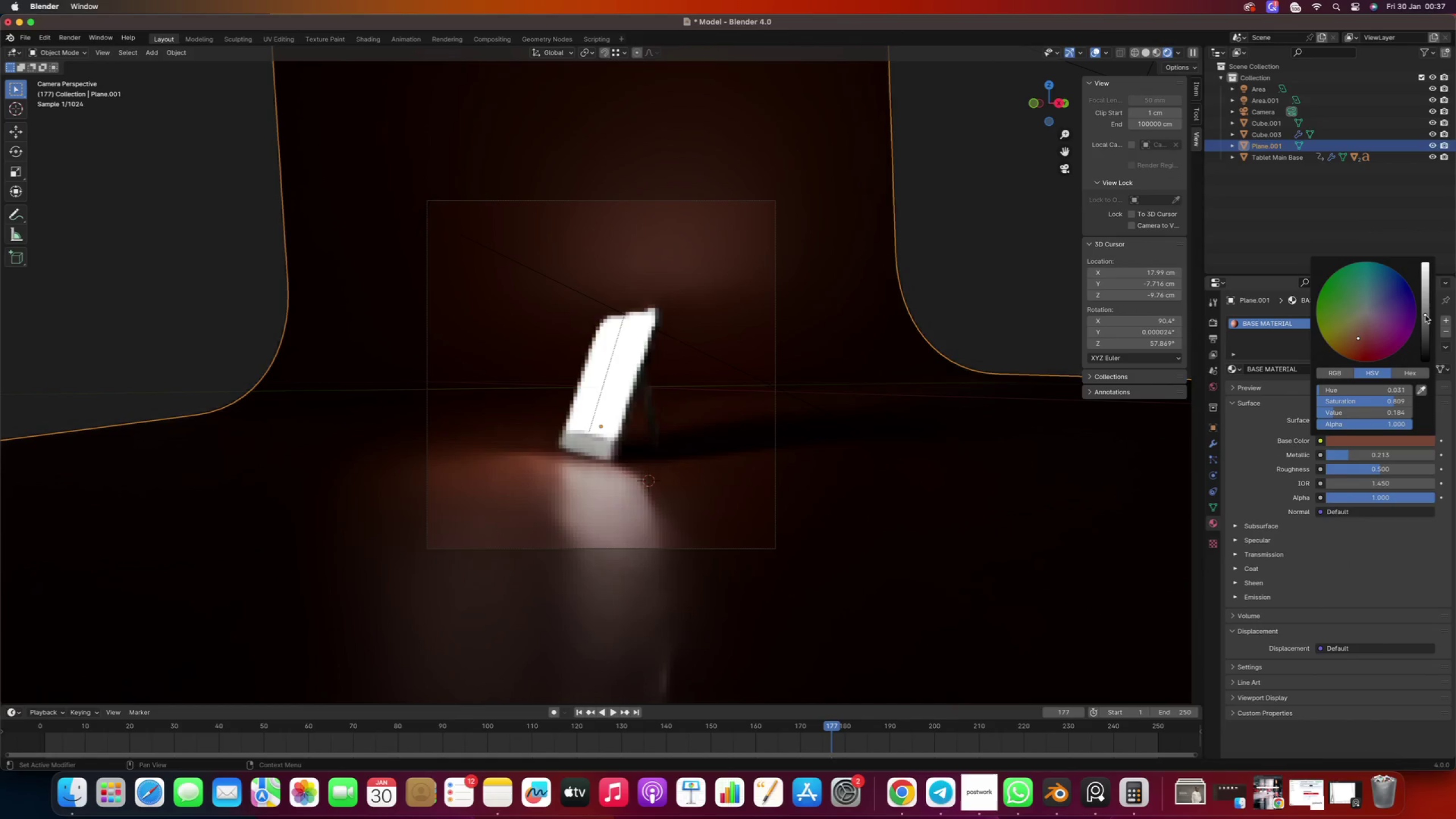 
left_click_drag(start_coordinate=[1425, 315], to_coordinate=[1424, 236])
 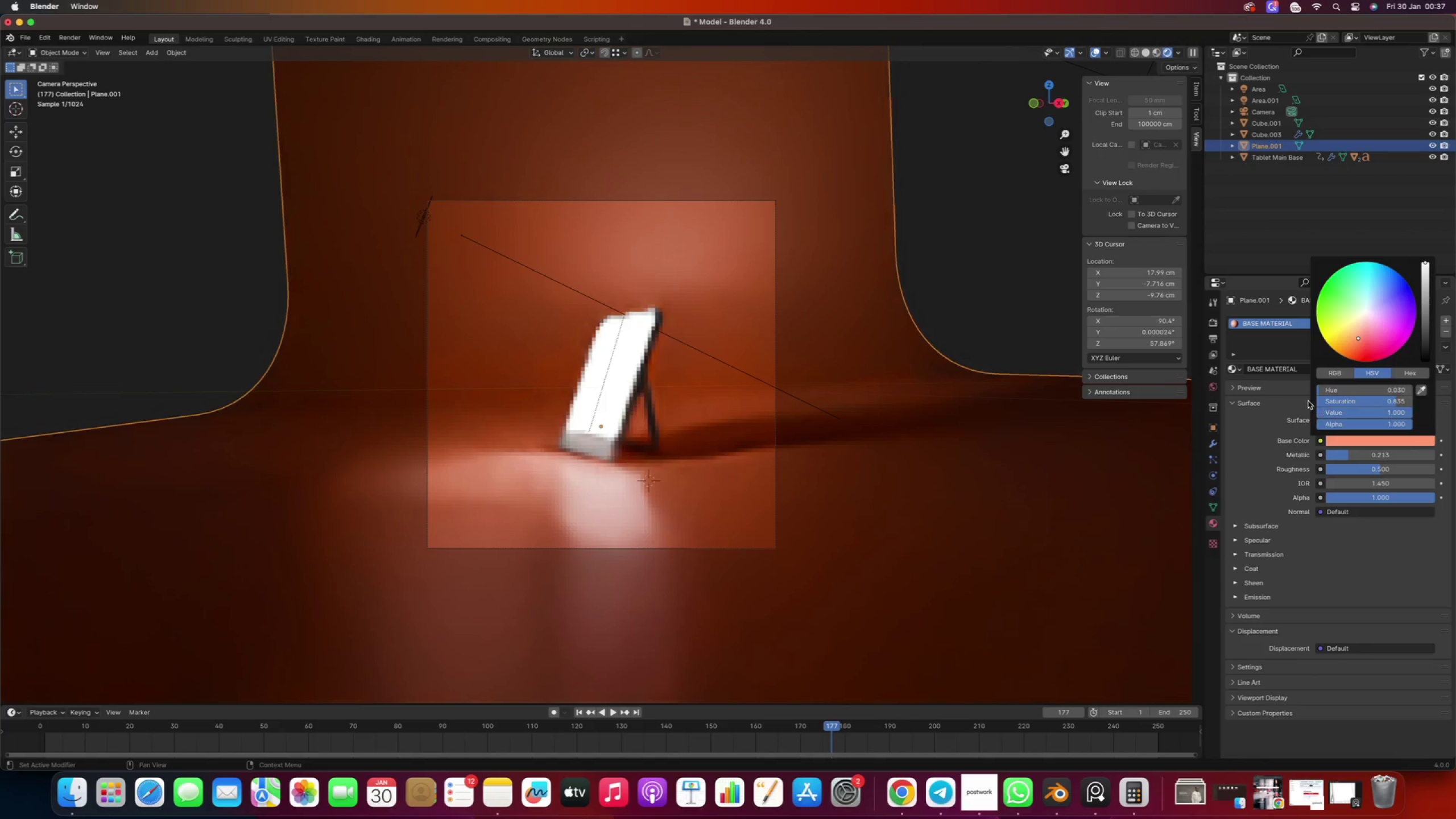 
left_click_drag(start_coordinate=[1367, 403], to_coordinate=[1399, 392])
 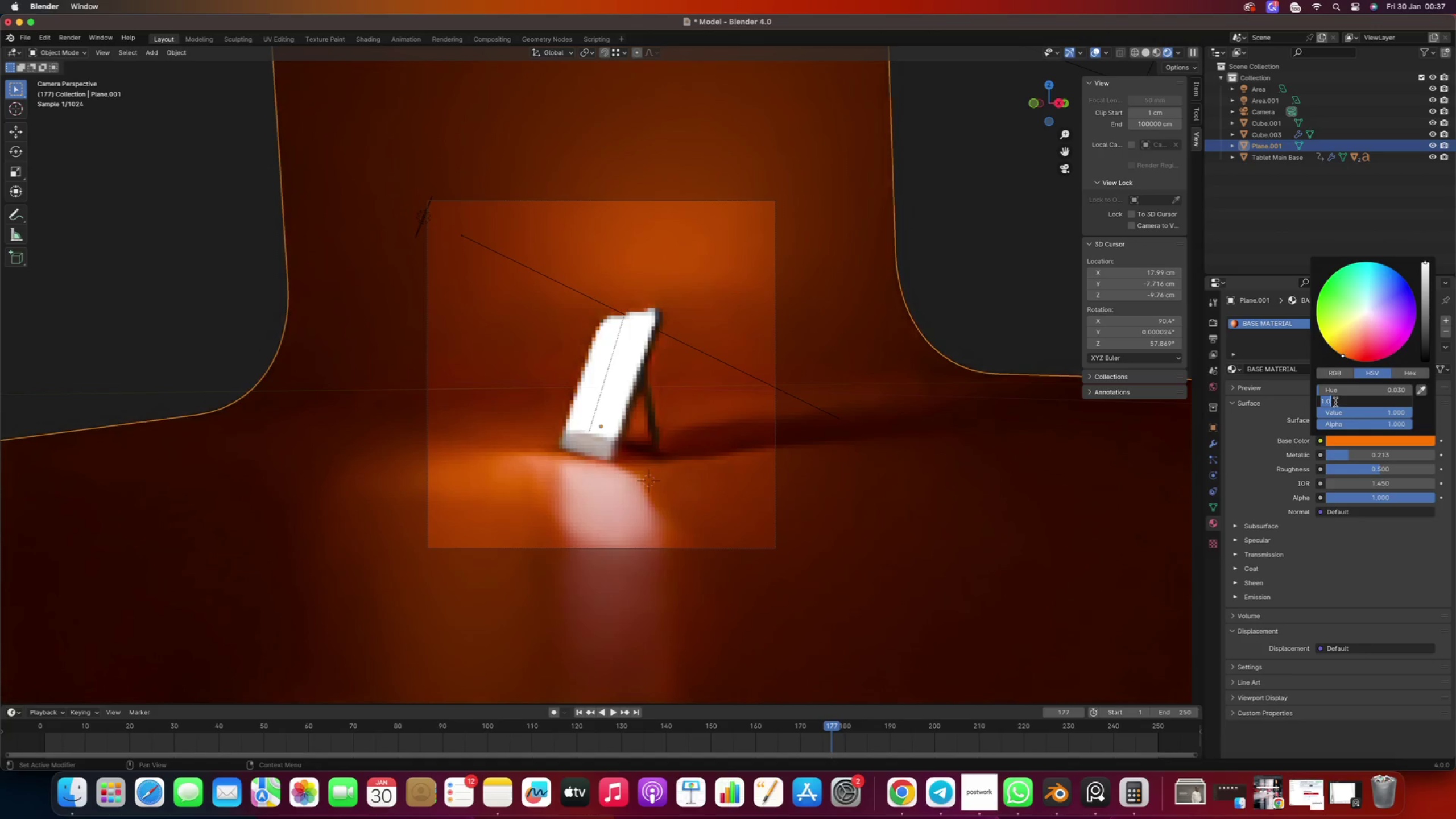 
key(Period)
 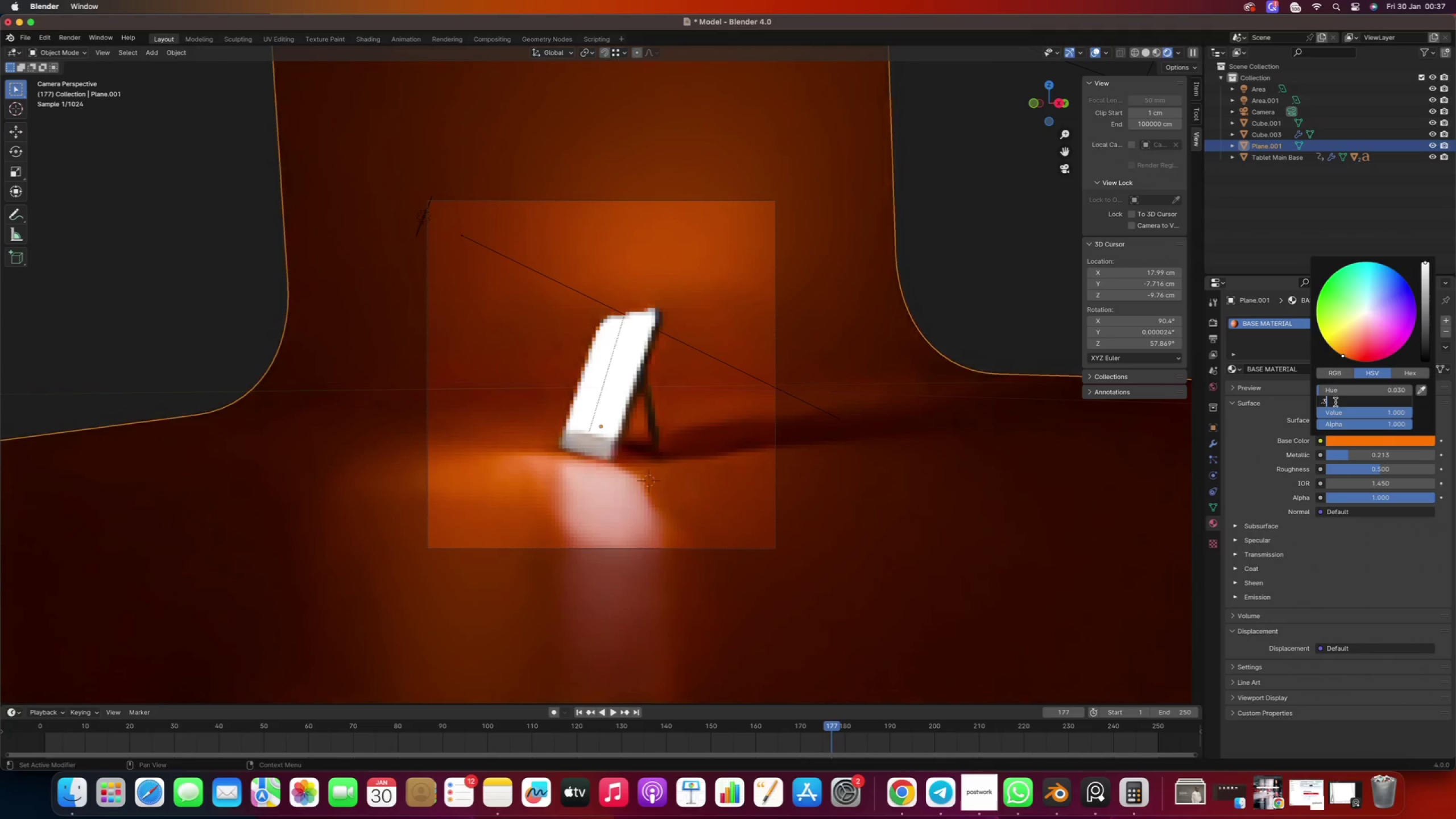 
key(3)
 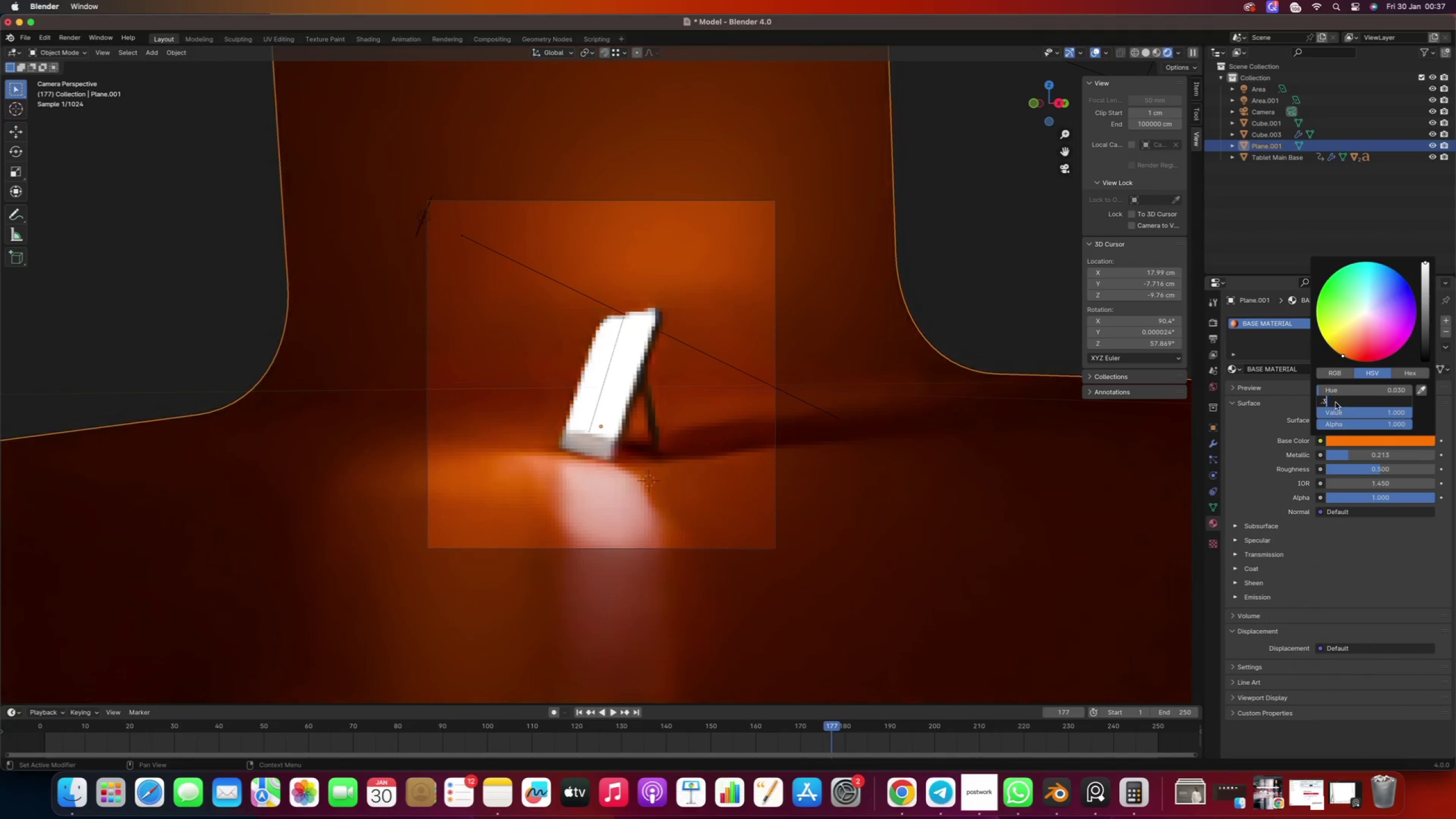 
key(Enter)
 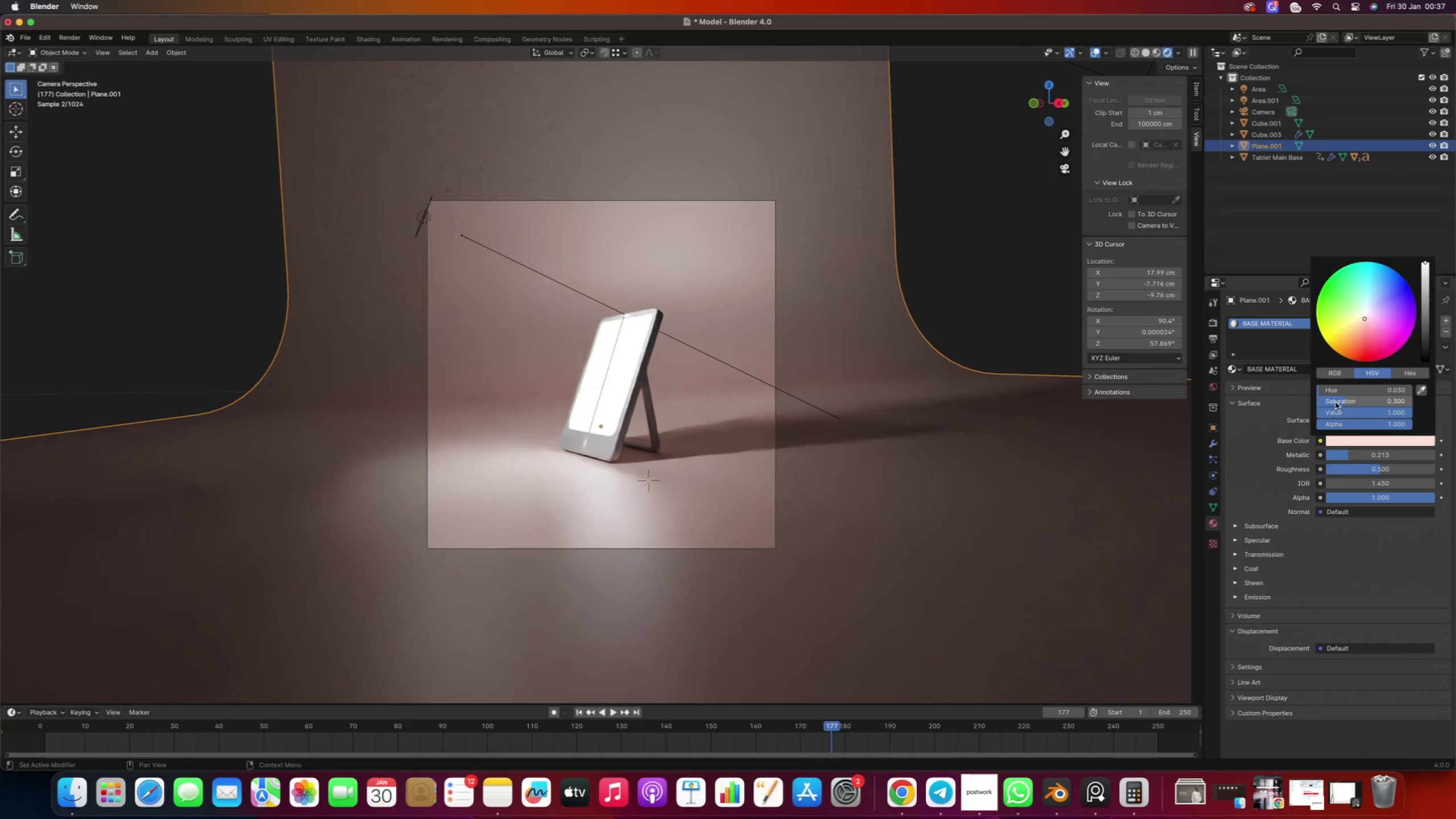 
wait(16.9)
 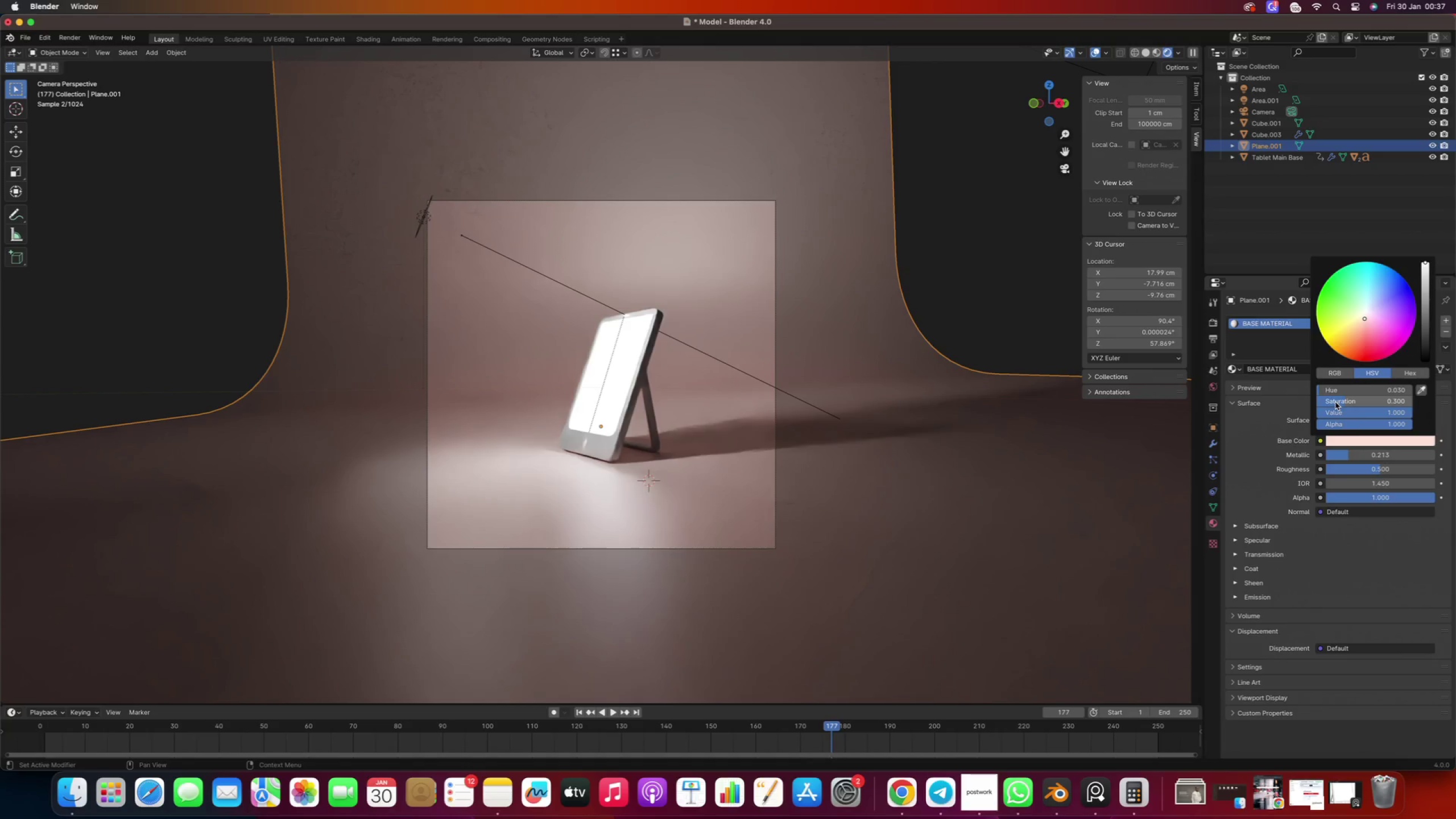 
left_click([1148, 55])
 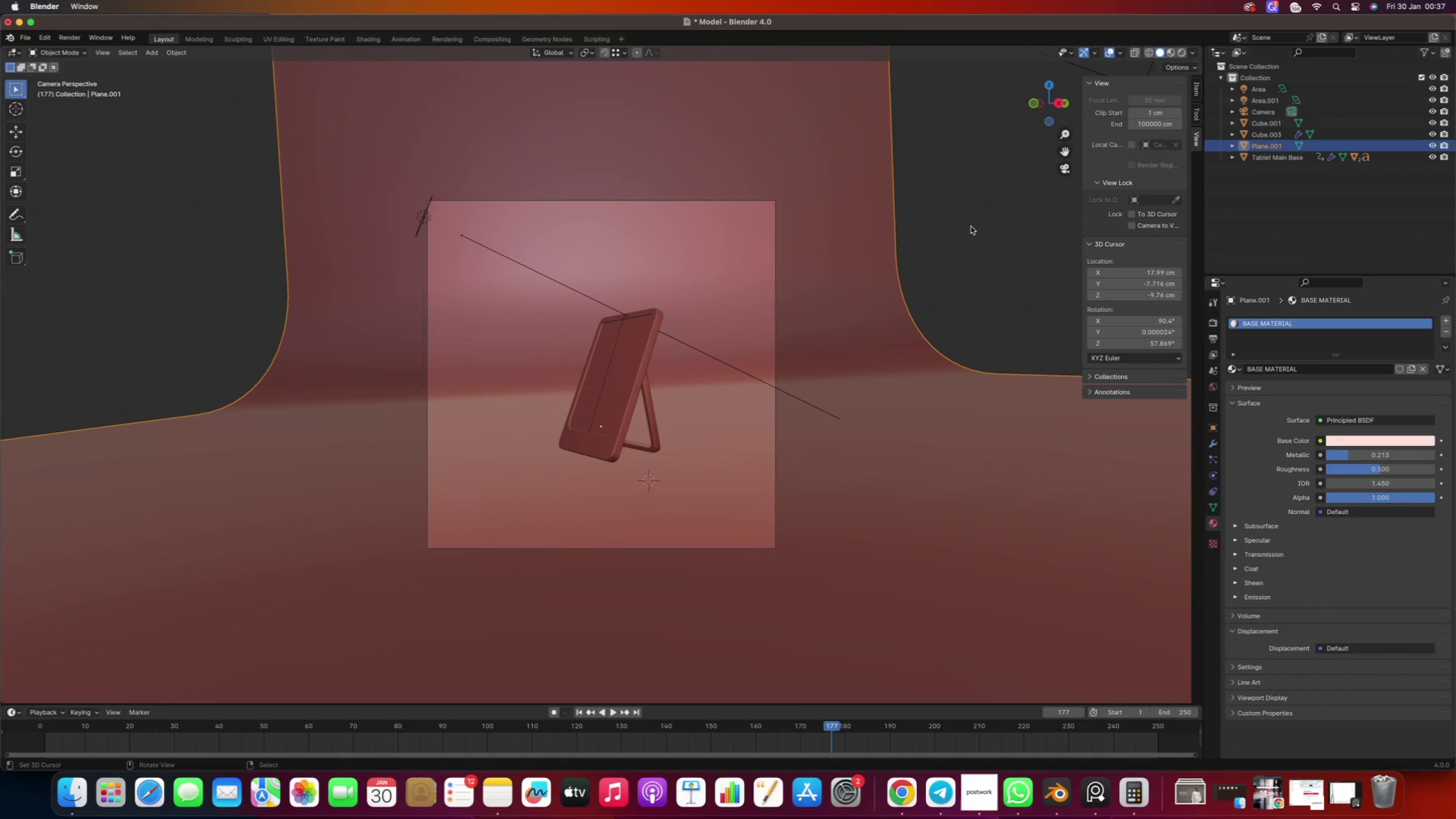 
right_click([969, 229])
 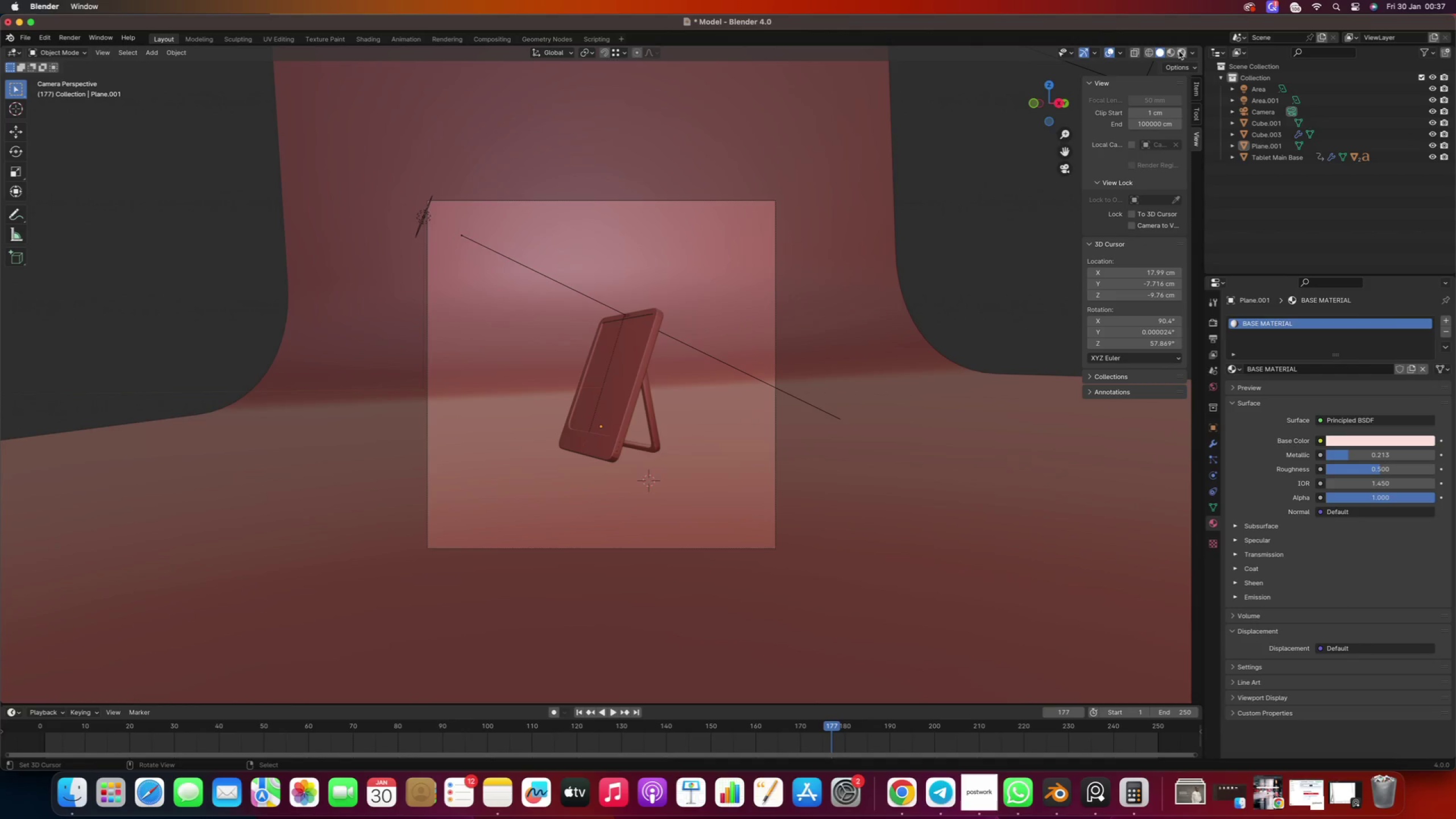 
left_click([932, 183])
 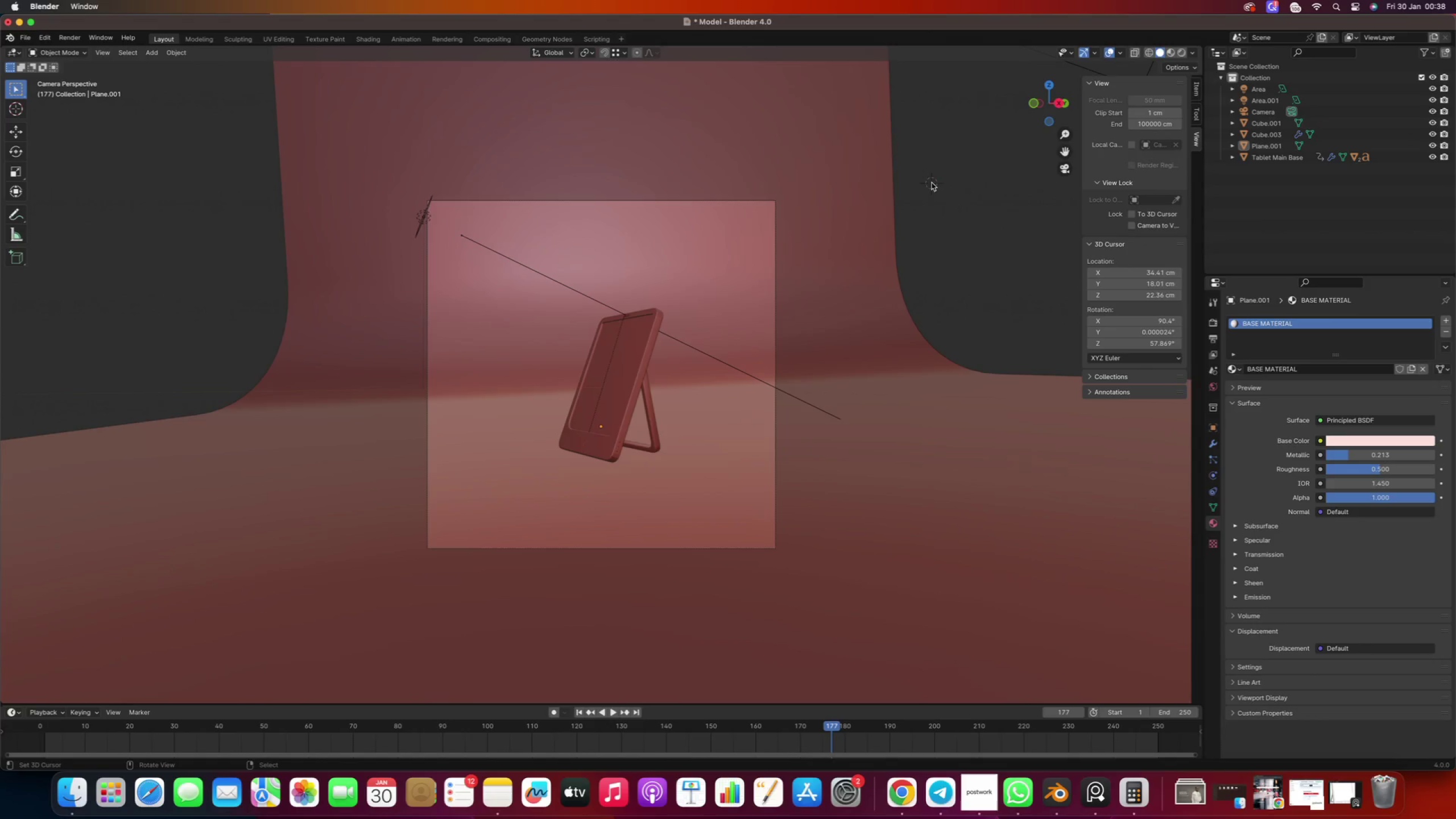 
key(F12)
 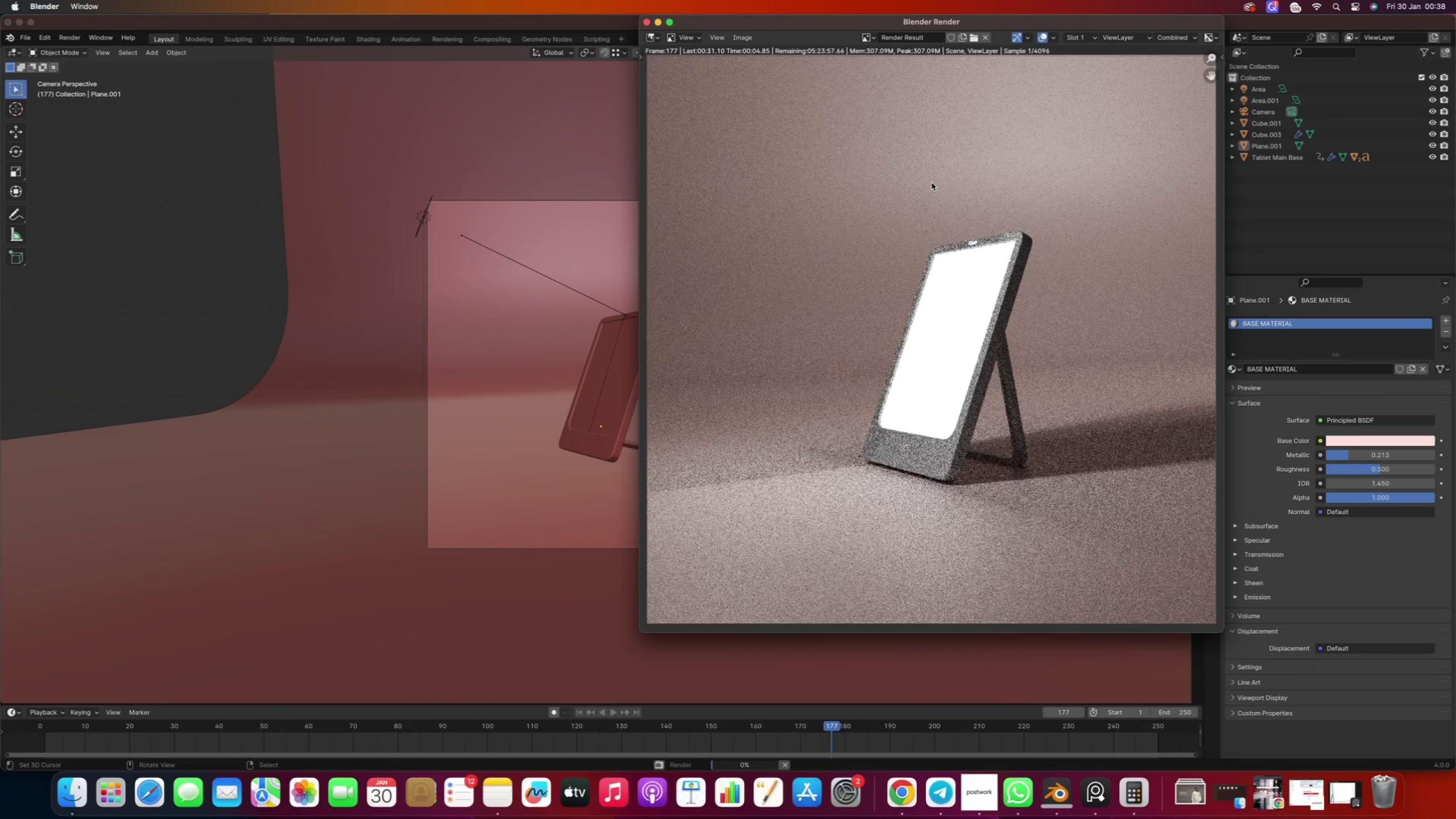 
wait(7.45)
 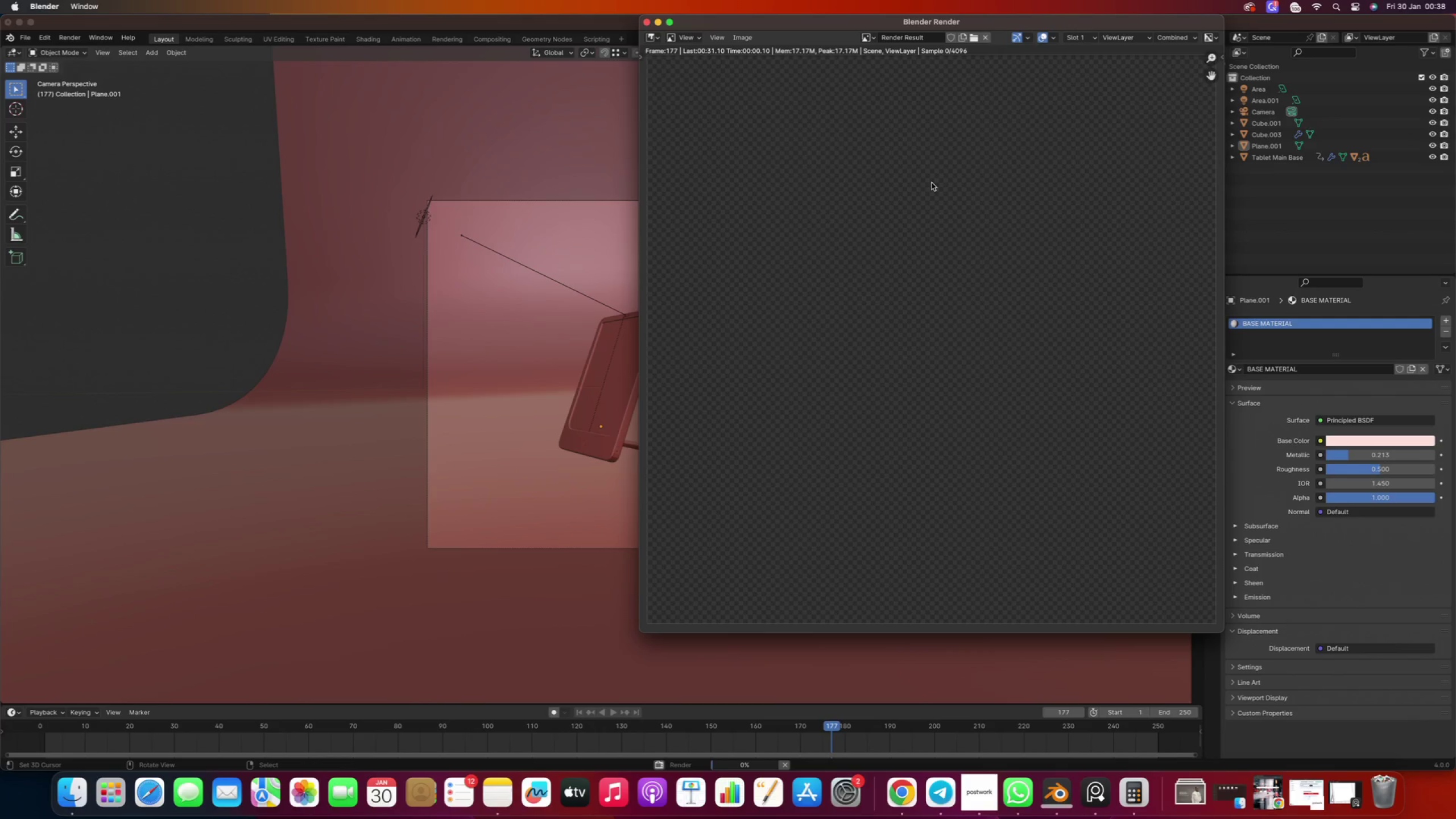 
scroll: coordinate [928, 344], scroll_direction: down, amount: 2.0
 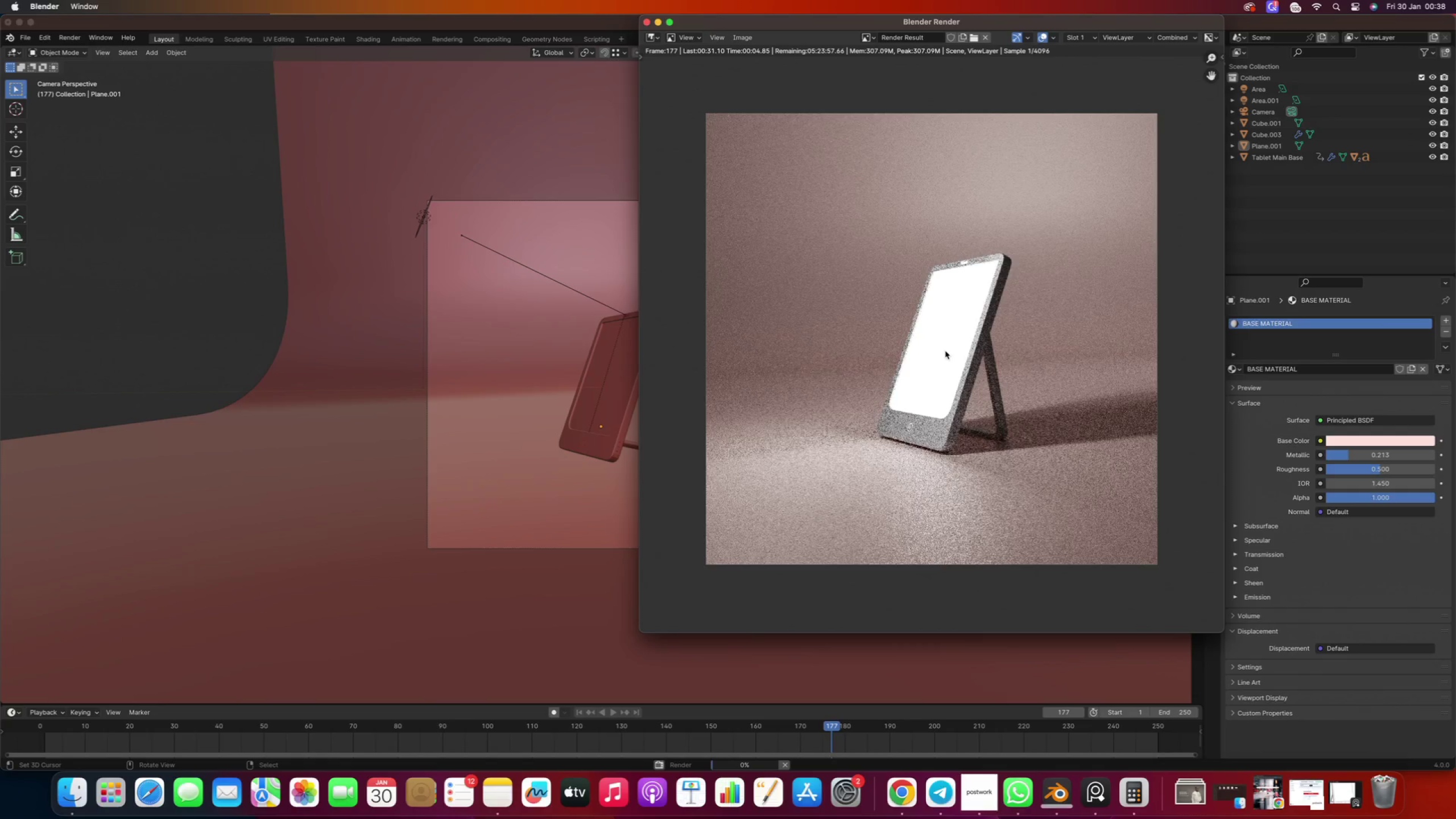 
scroll: coordinate [908, 439], scroll_direction: up, amount: 9.0
 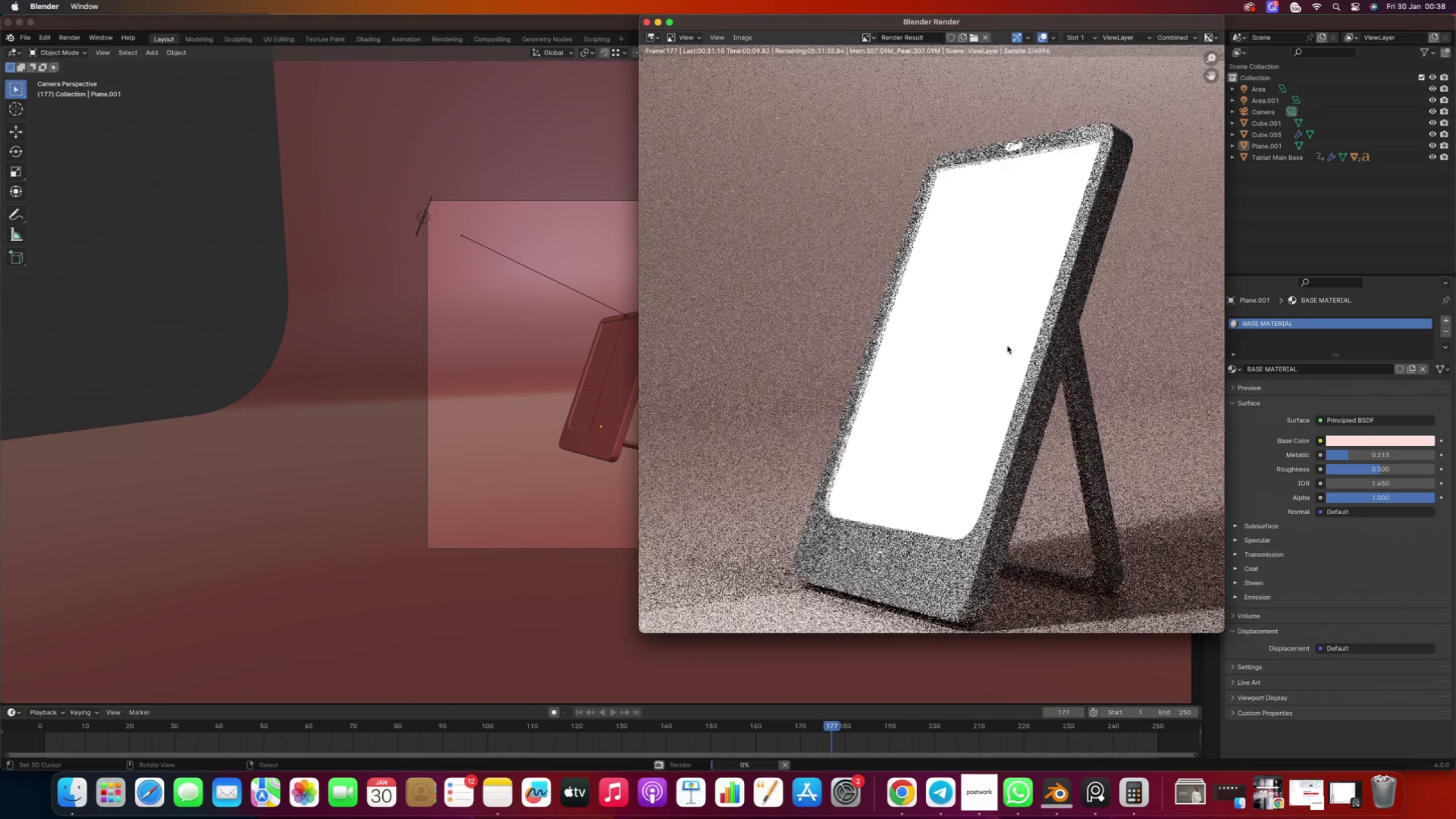 
wait(5.43)
 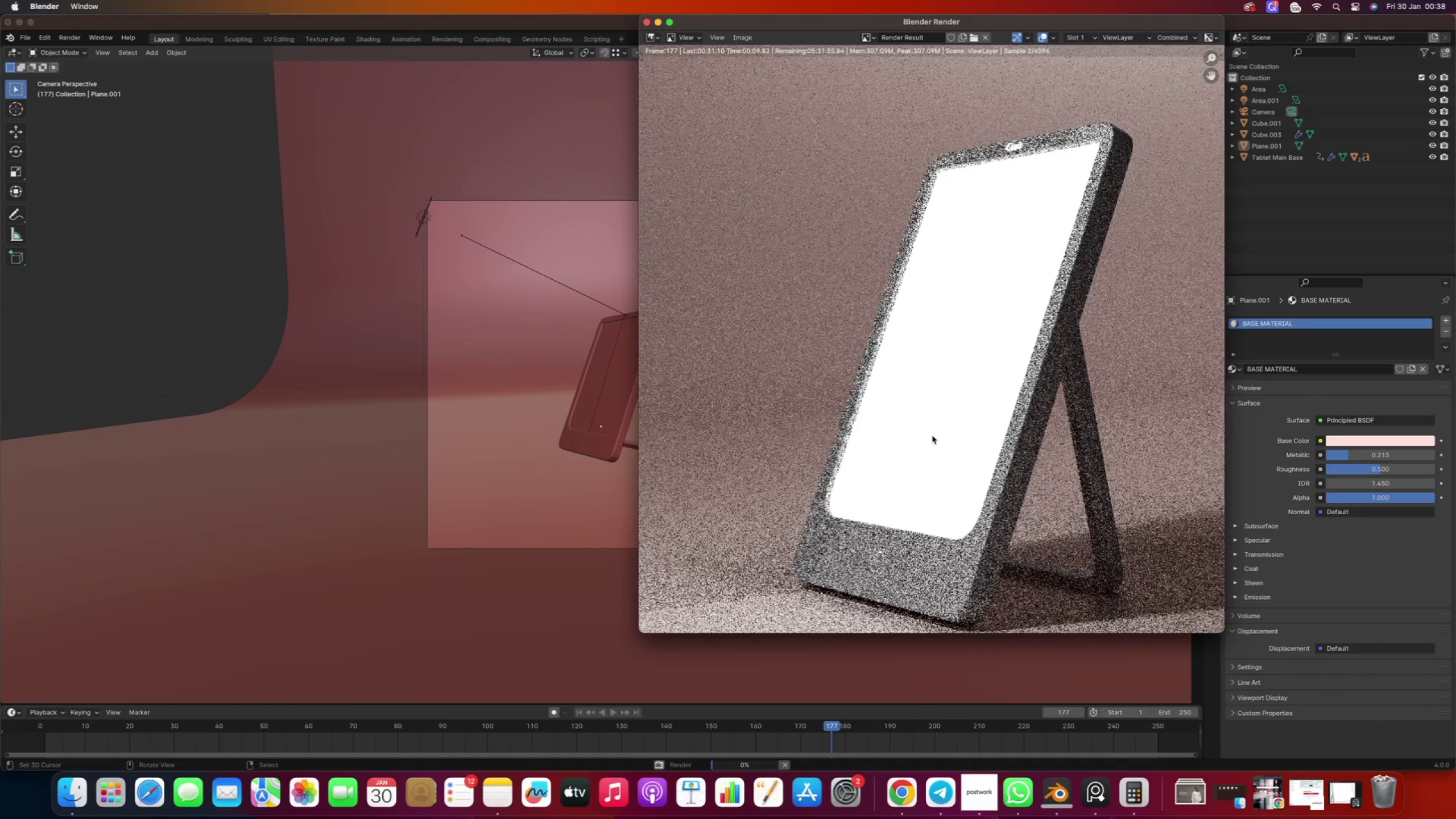 
scroll: coordinate [1003, 351], scroll_direction: down, amount: 2.0
 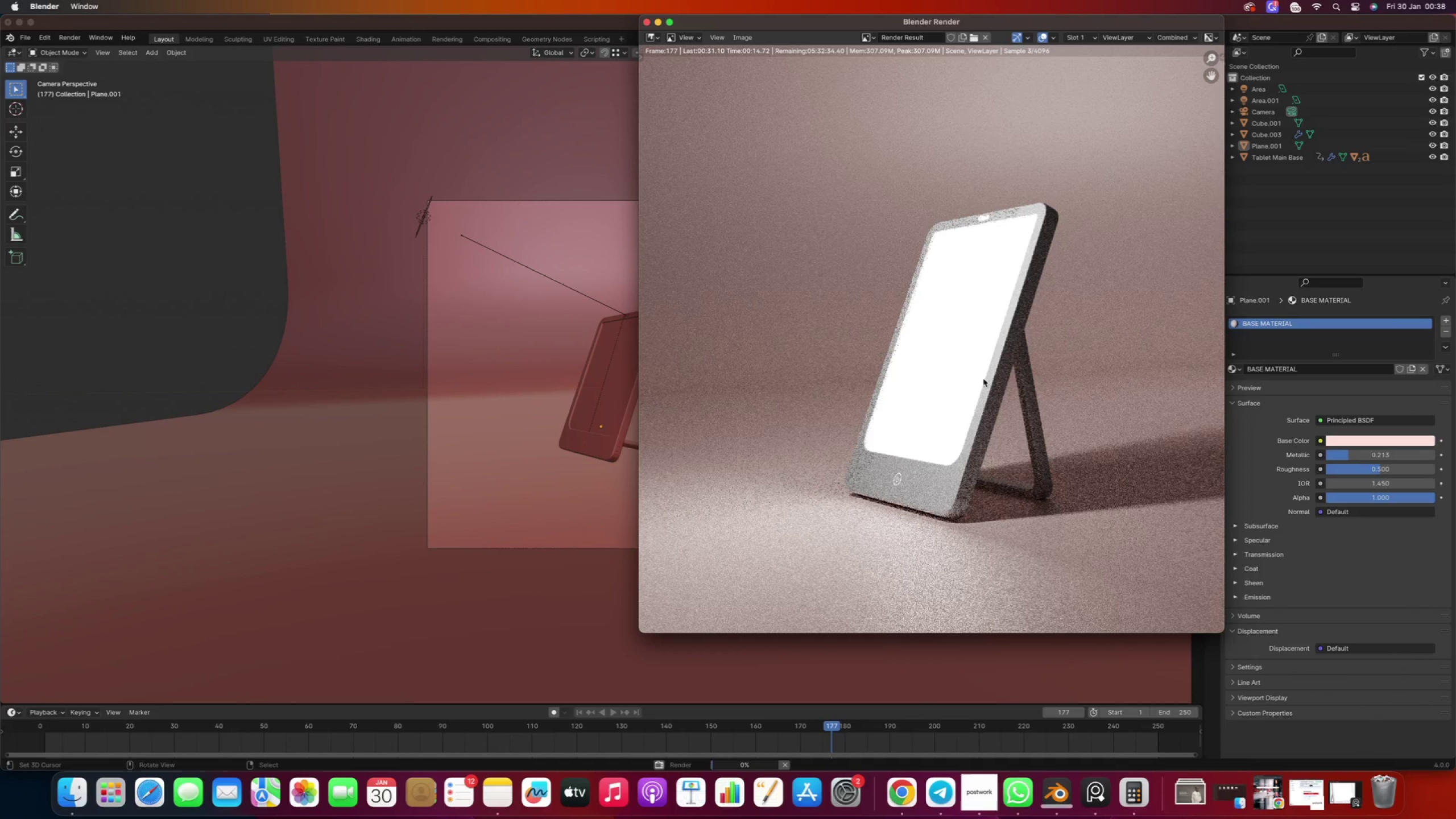 
scroll: coordinate [928, 475], scroll_direction: up, amount: 3.0
 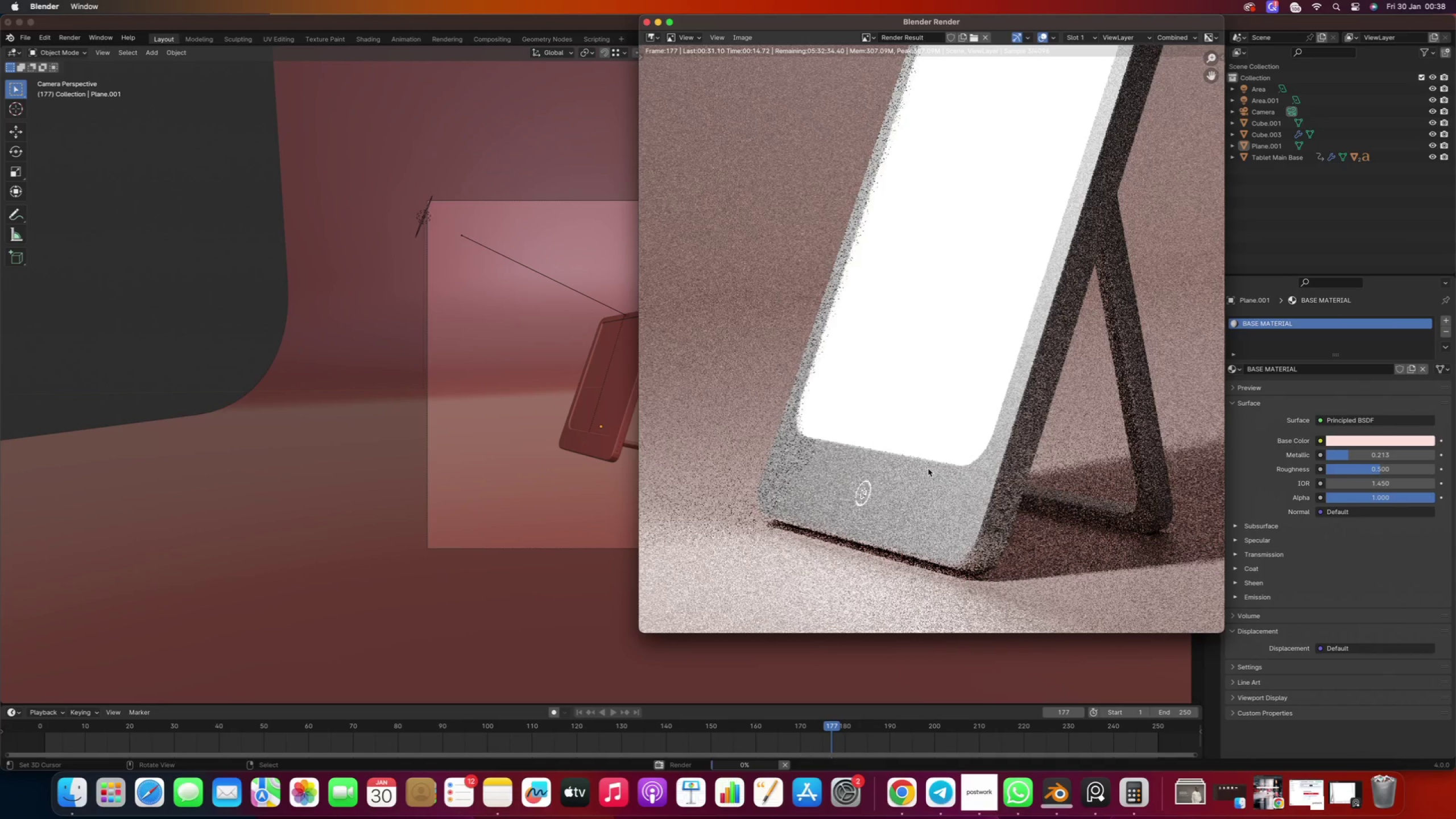 
scroll: coordinate [931, 468], scroll_direction: down, amount: 5.0
 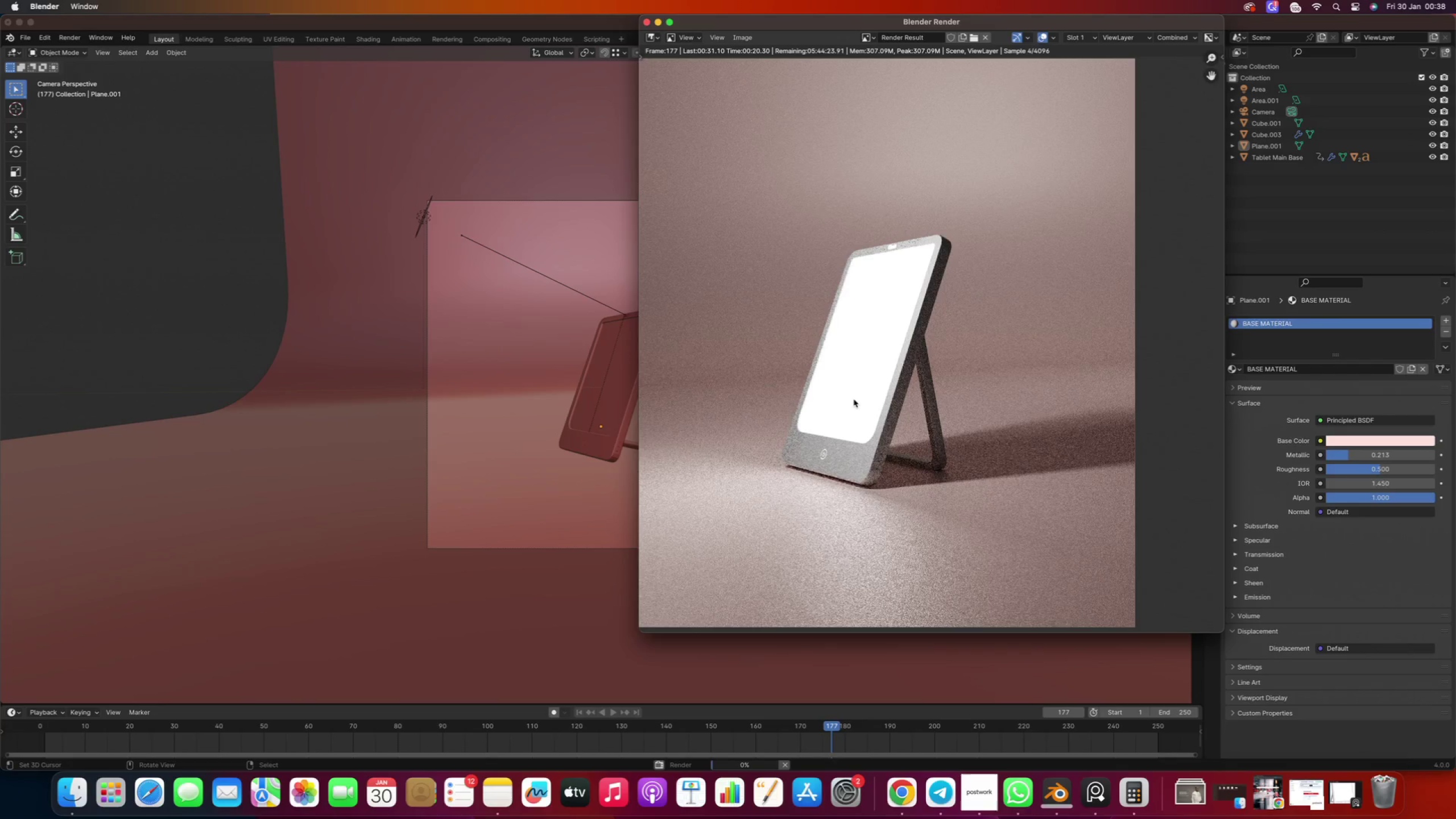 
wait(6.68)
 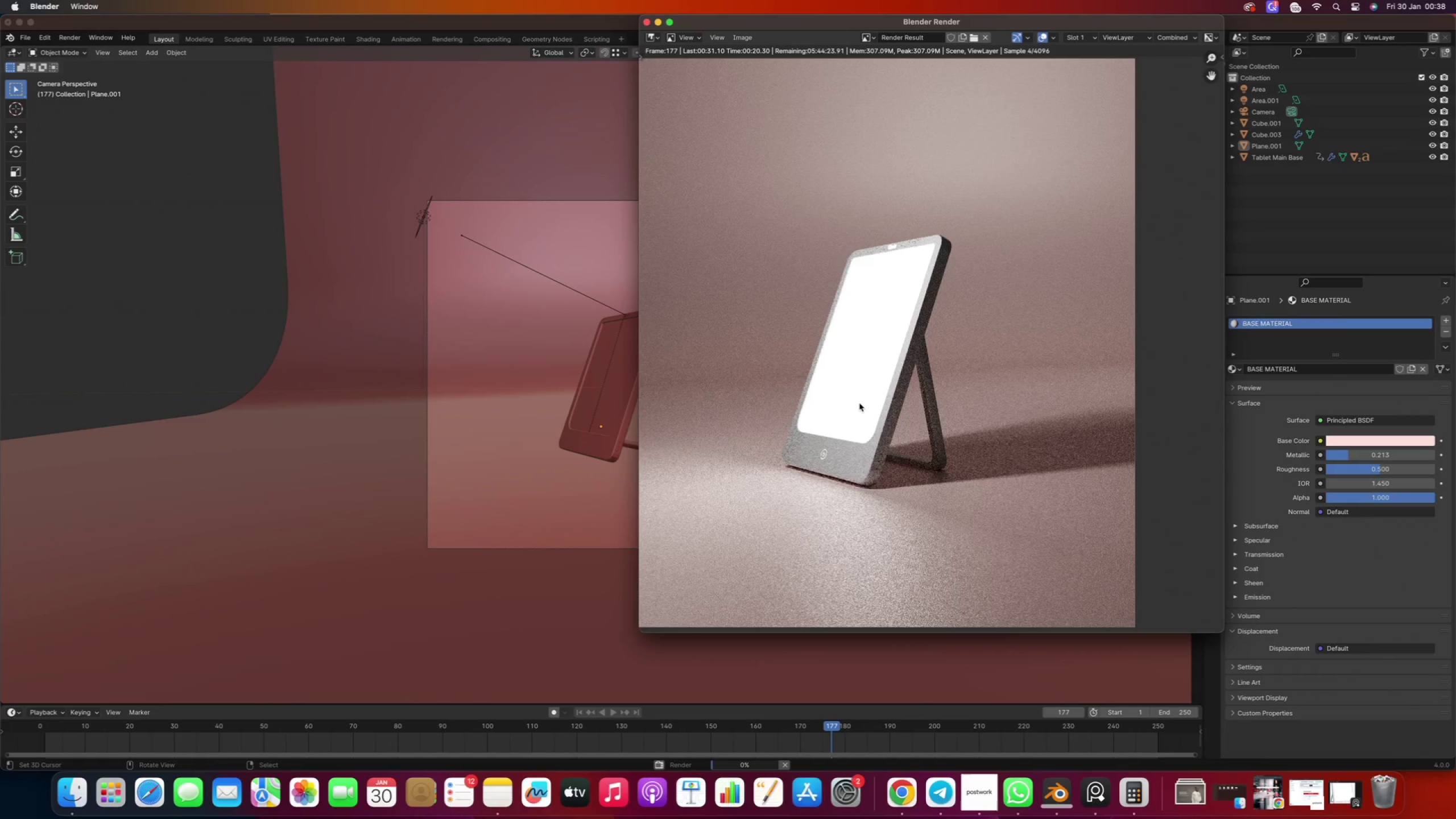 
scroll: coordinate [845, 448], scroll_direction: up, amount: 2.0
 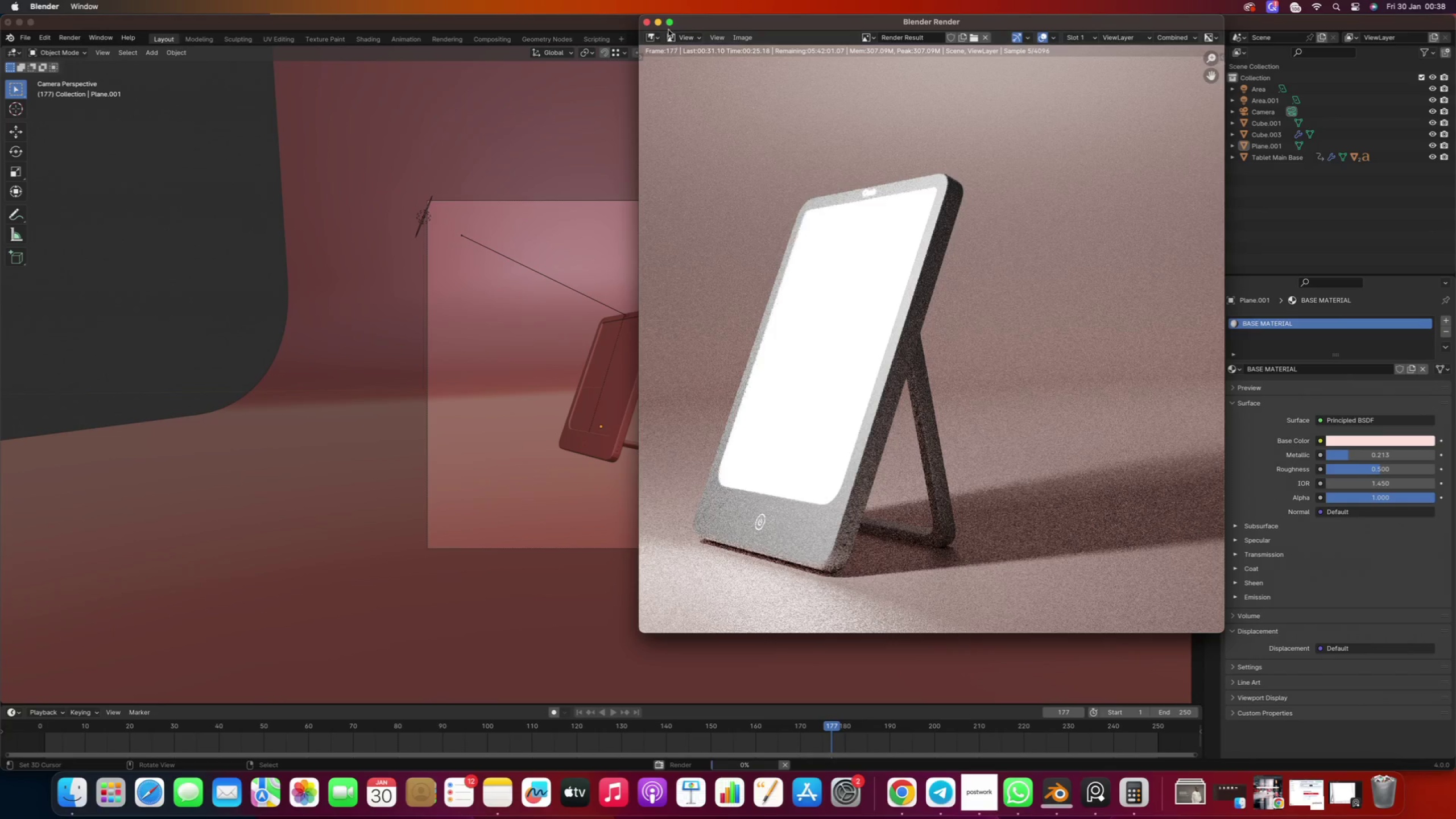 
left_click([672, 22])
 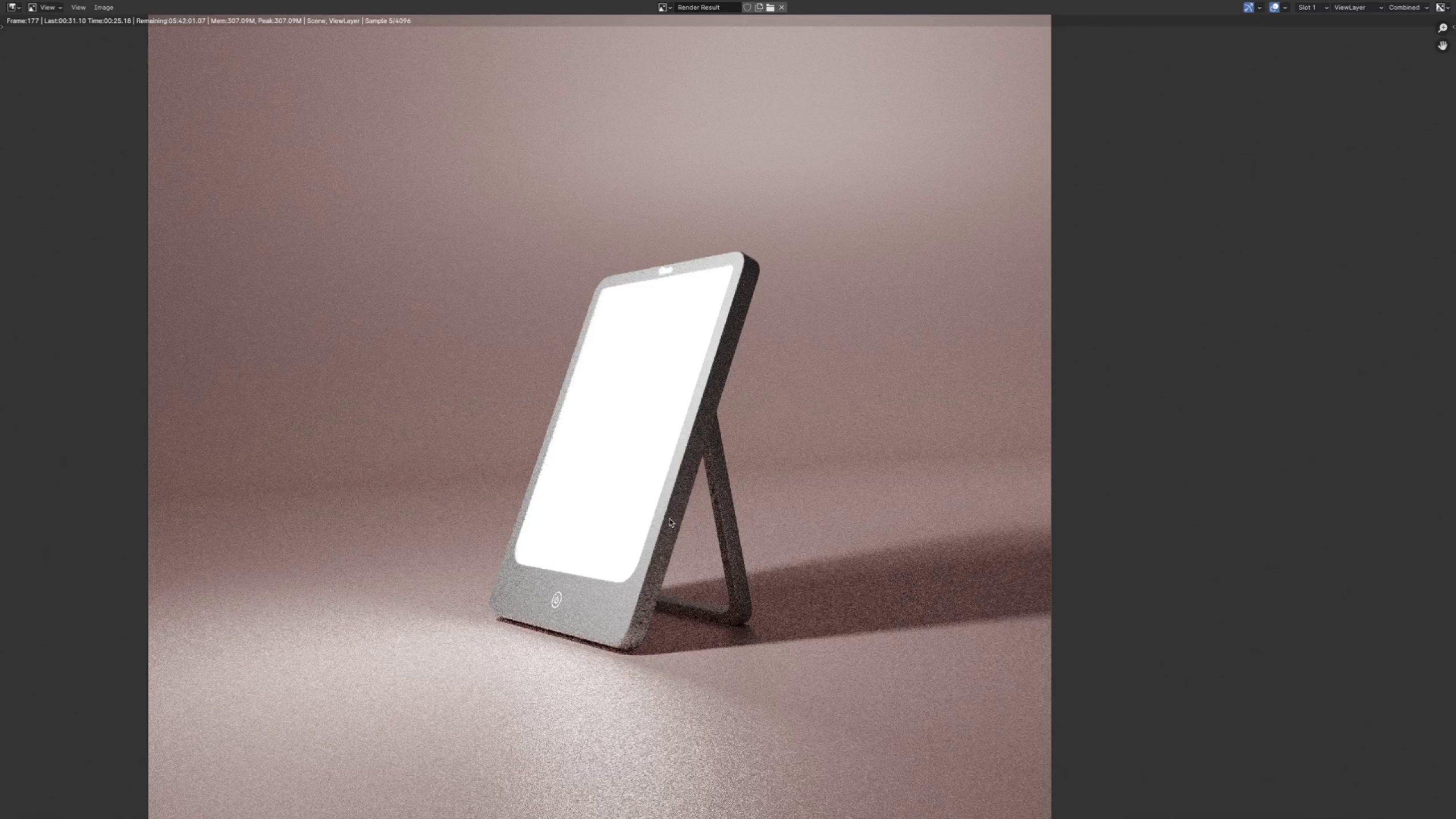 
scroll: coordinate [565, 596], scroll_direction: down, amount: 6.0
 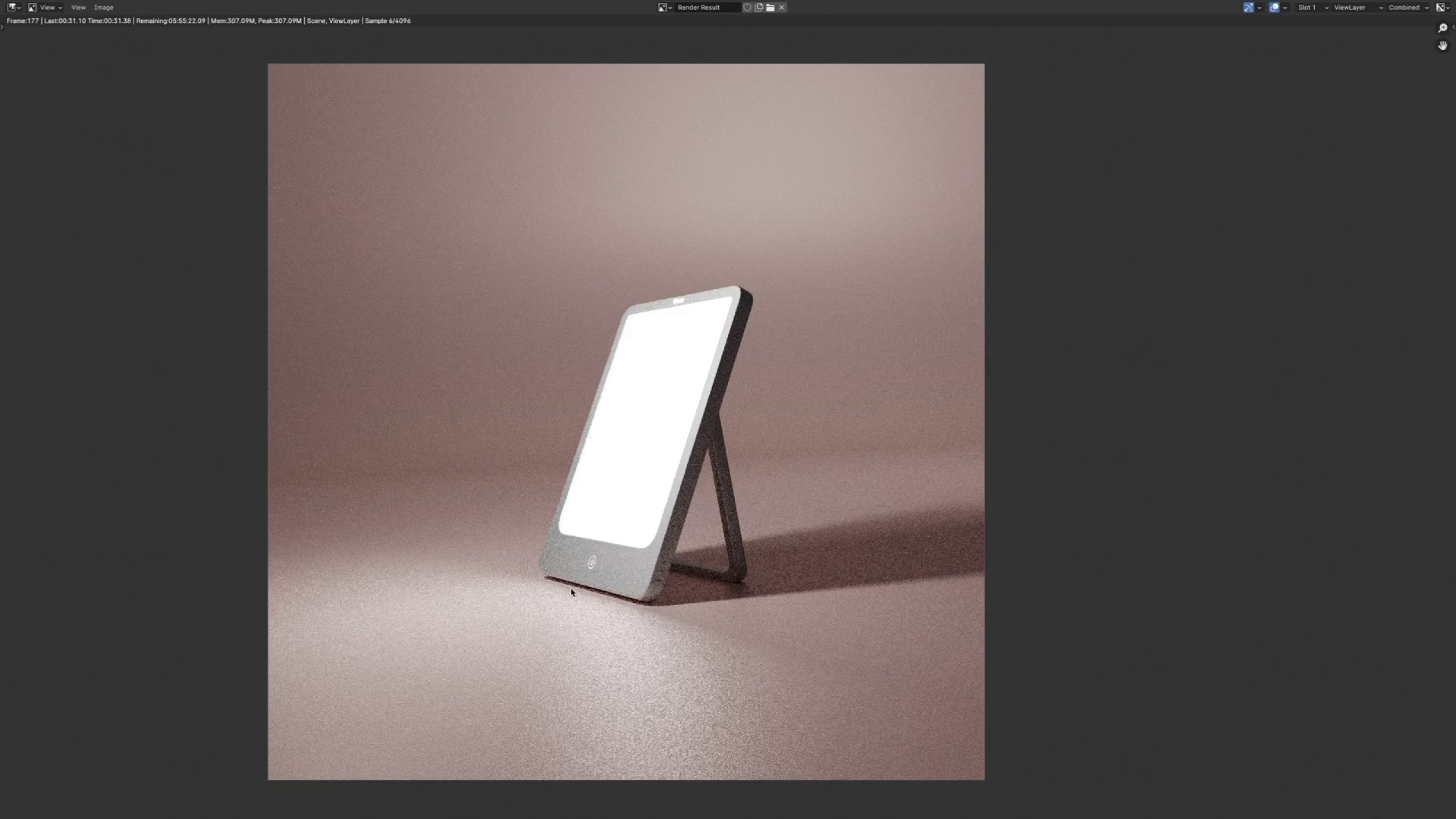 
scroll: coordinate [611, 591], scroll_direction: up, amount: 22.0
 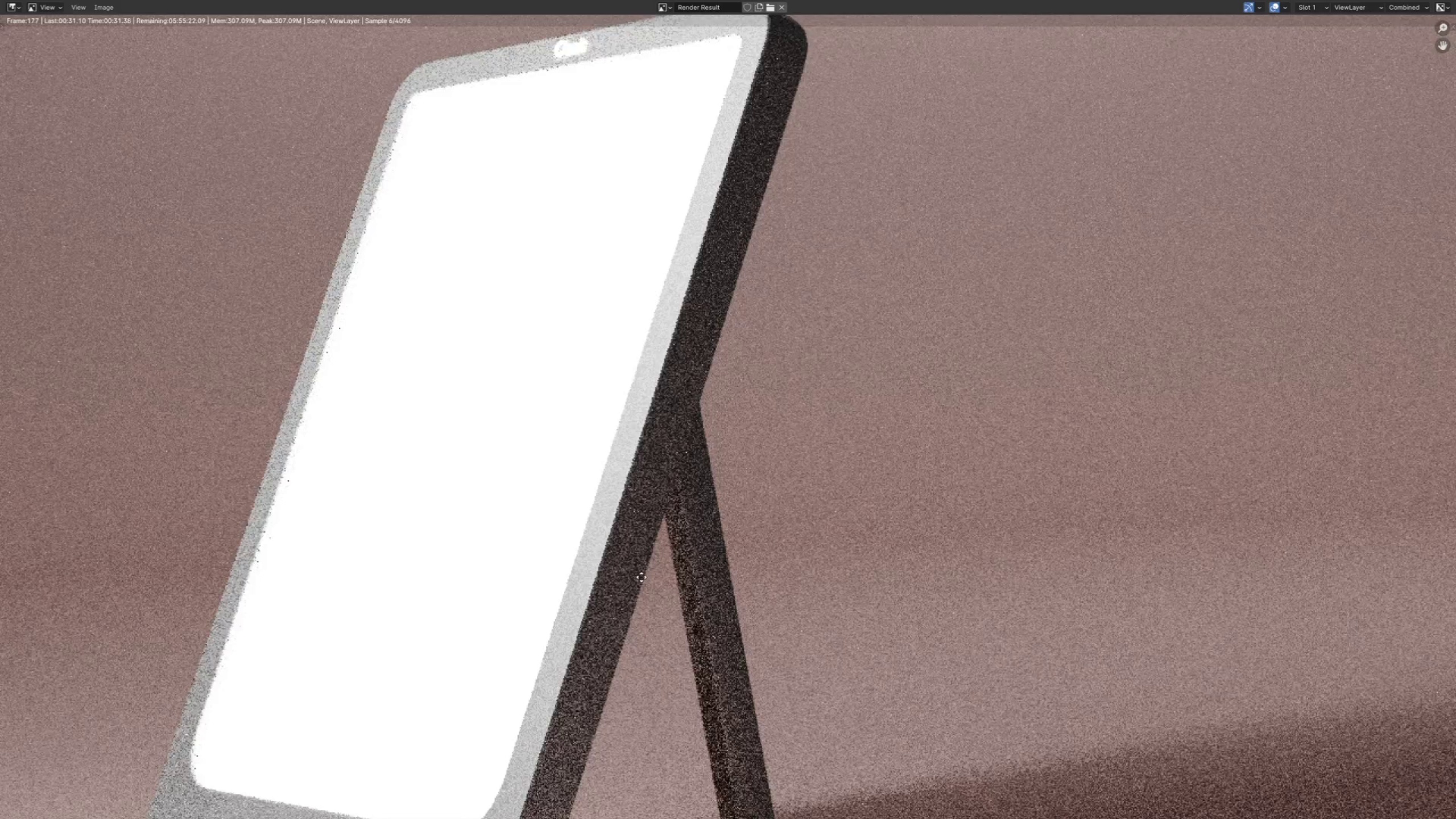 
scroll: coordinate [682, 535], scroll_direction: down, amount: 22.0
 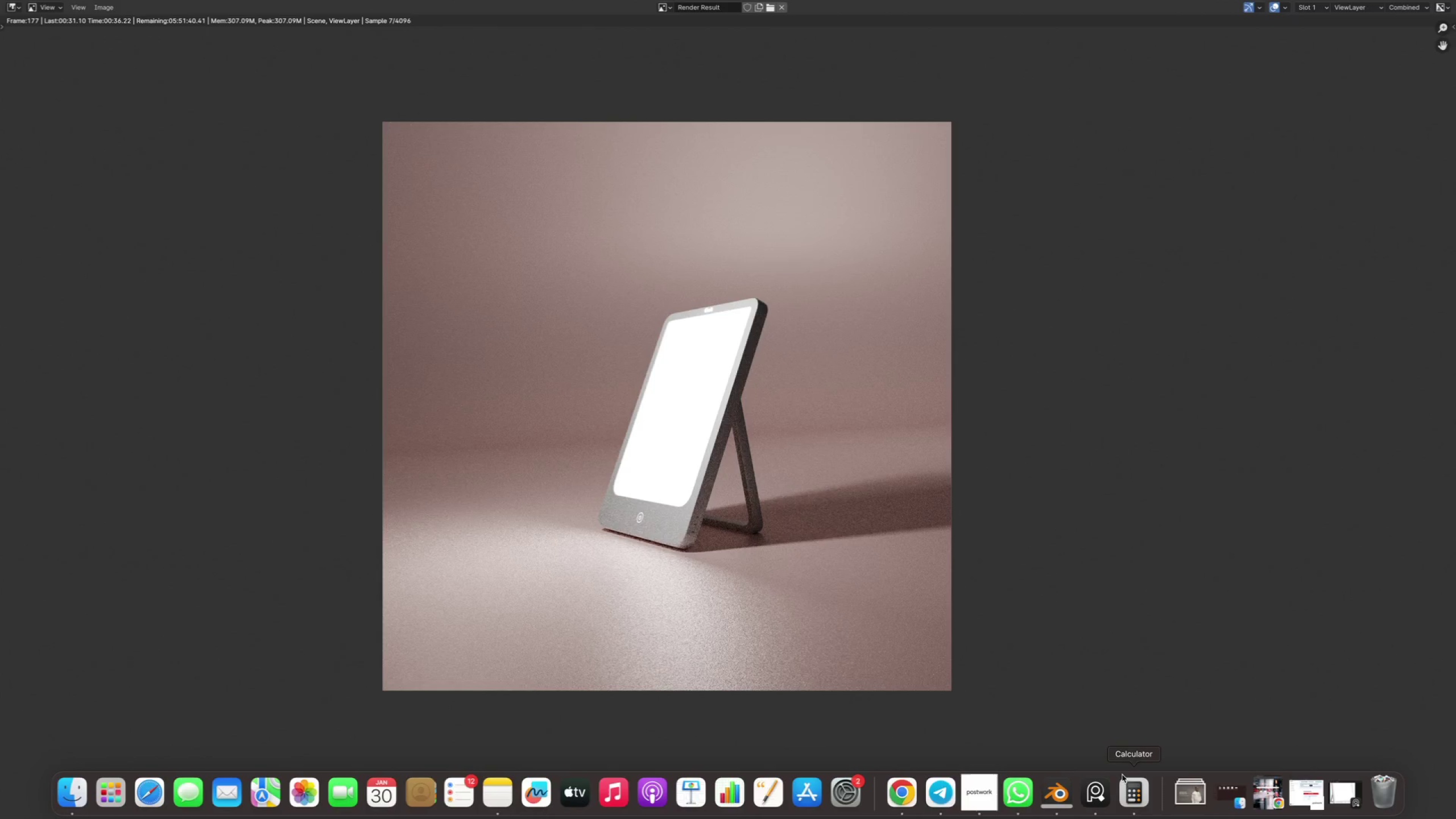 
wait(6.05)
 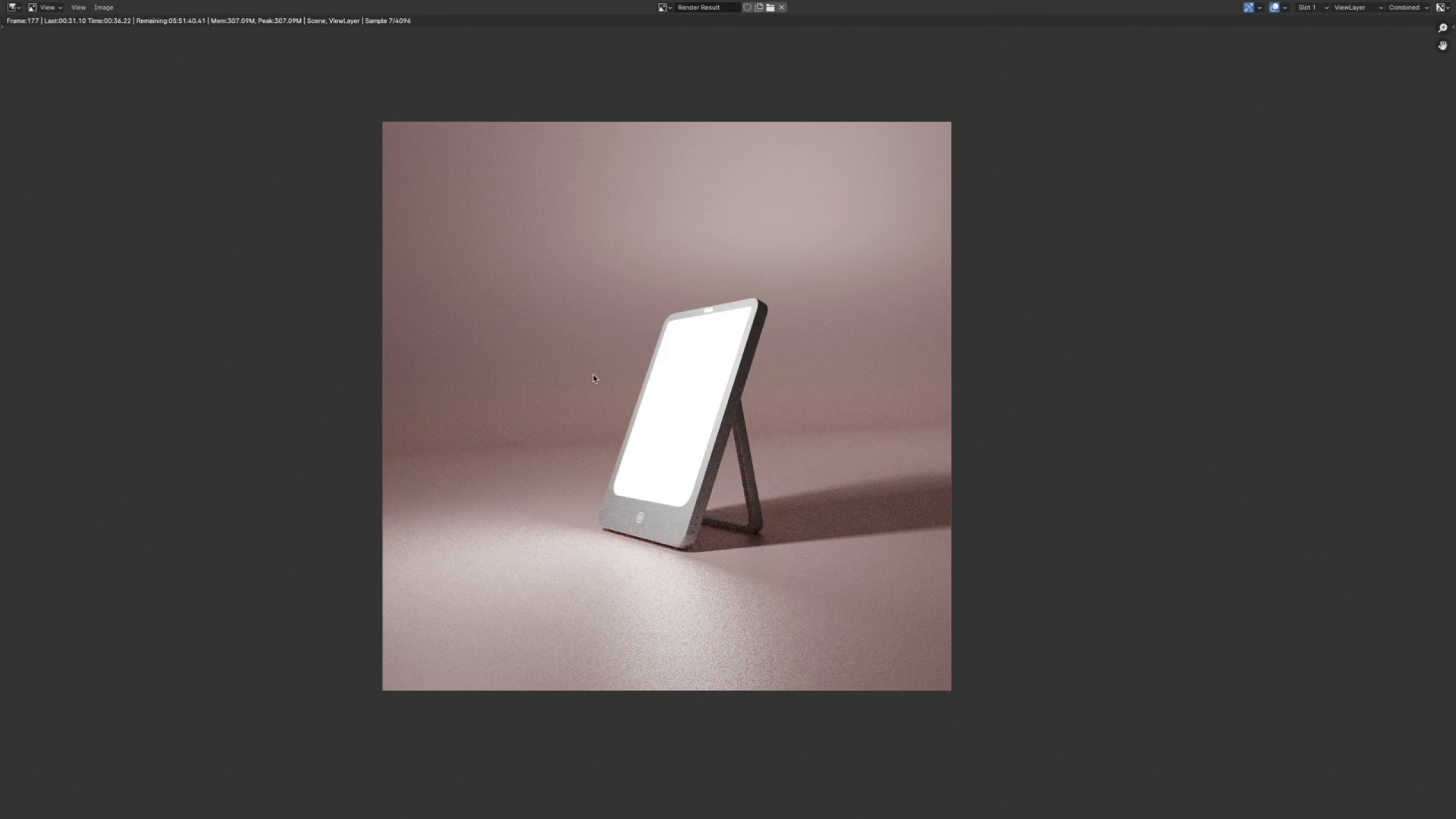 
left_click([991, 788])